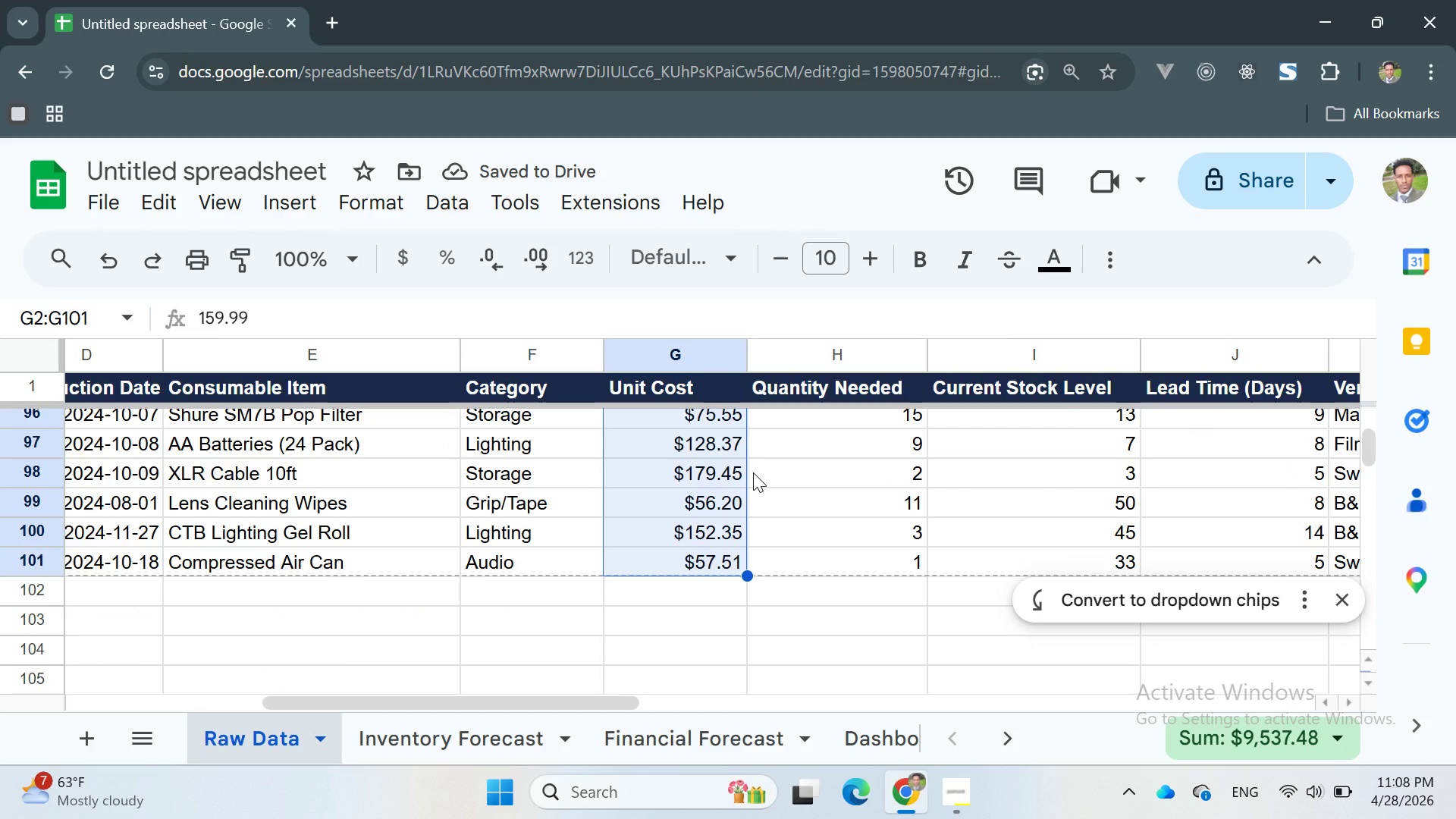 
left_click([710, 420])
 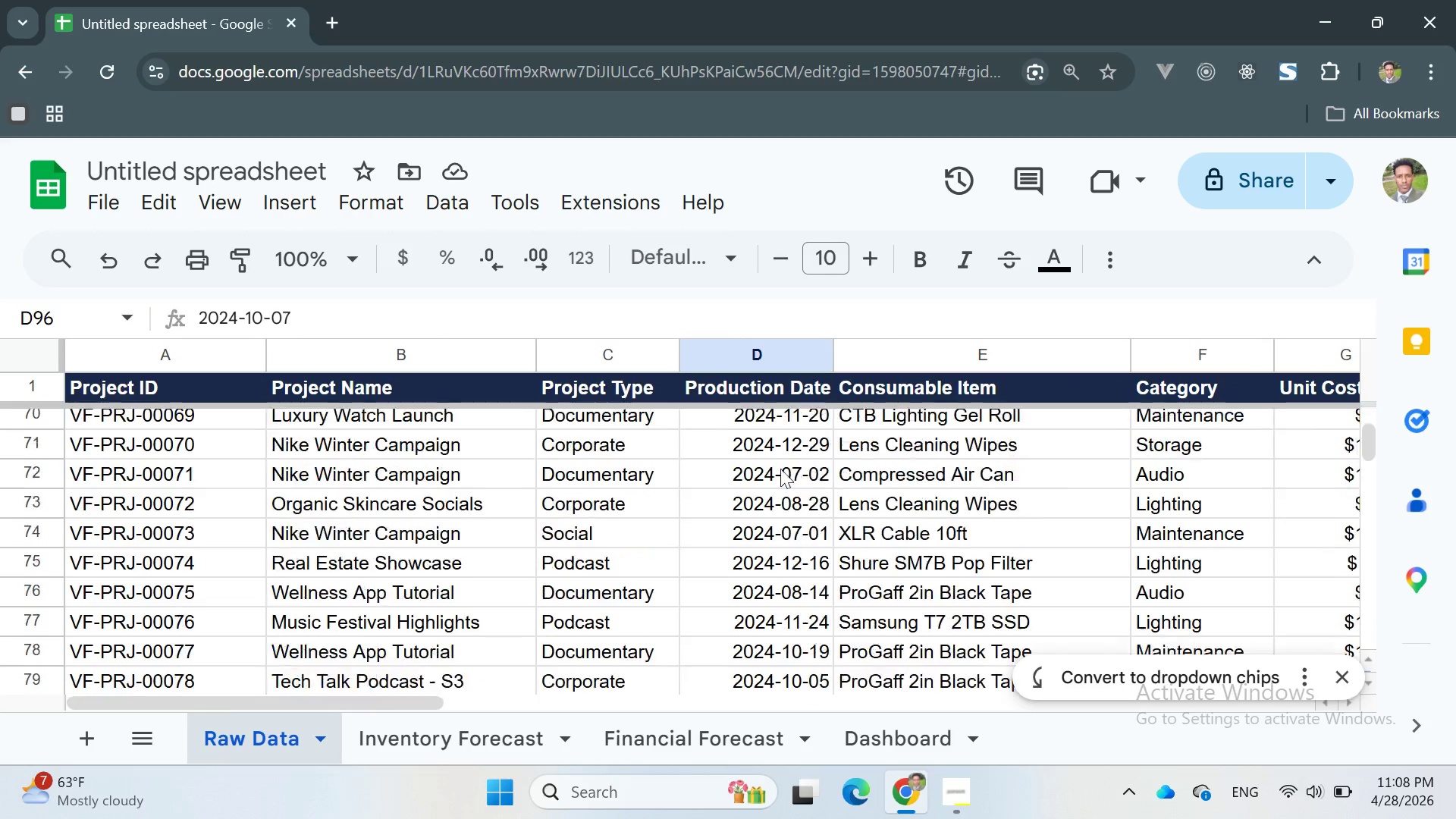 
scroll: coordinate [748, 432], scroll_direction: up, amount: 23.0
 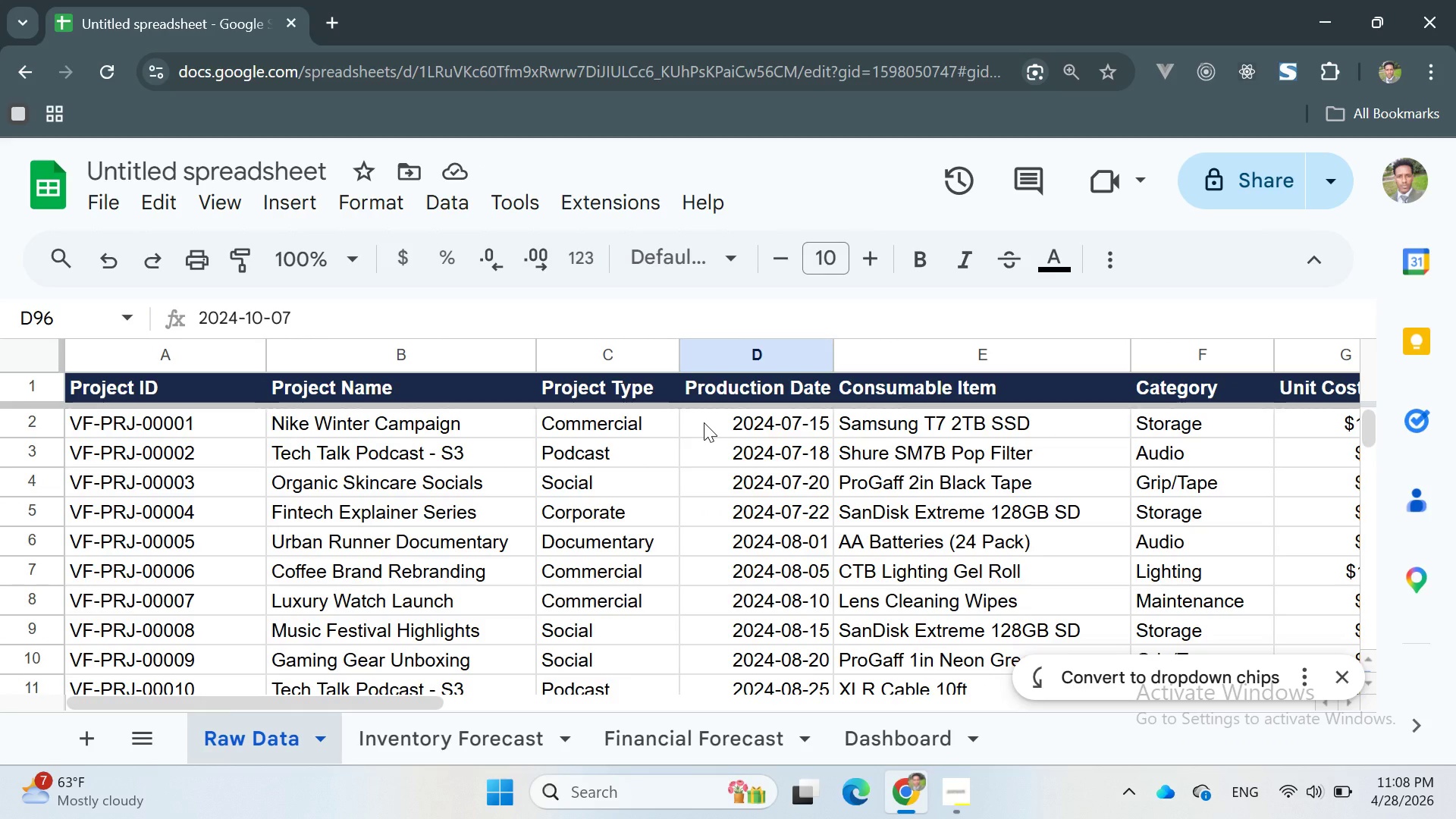 
left_click([704, 422])
 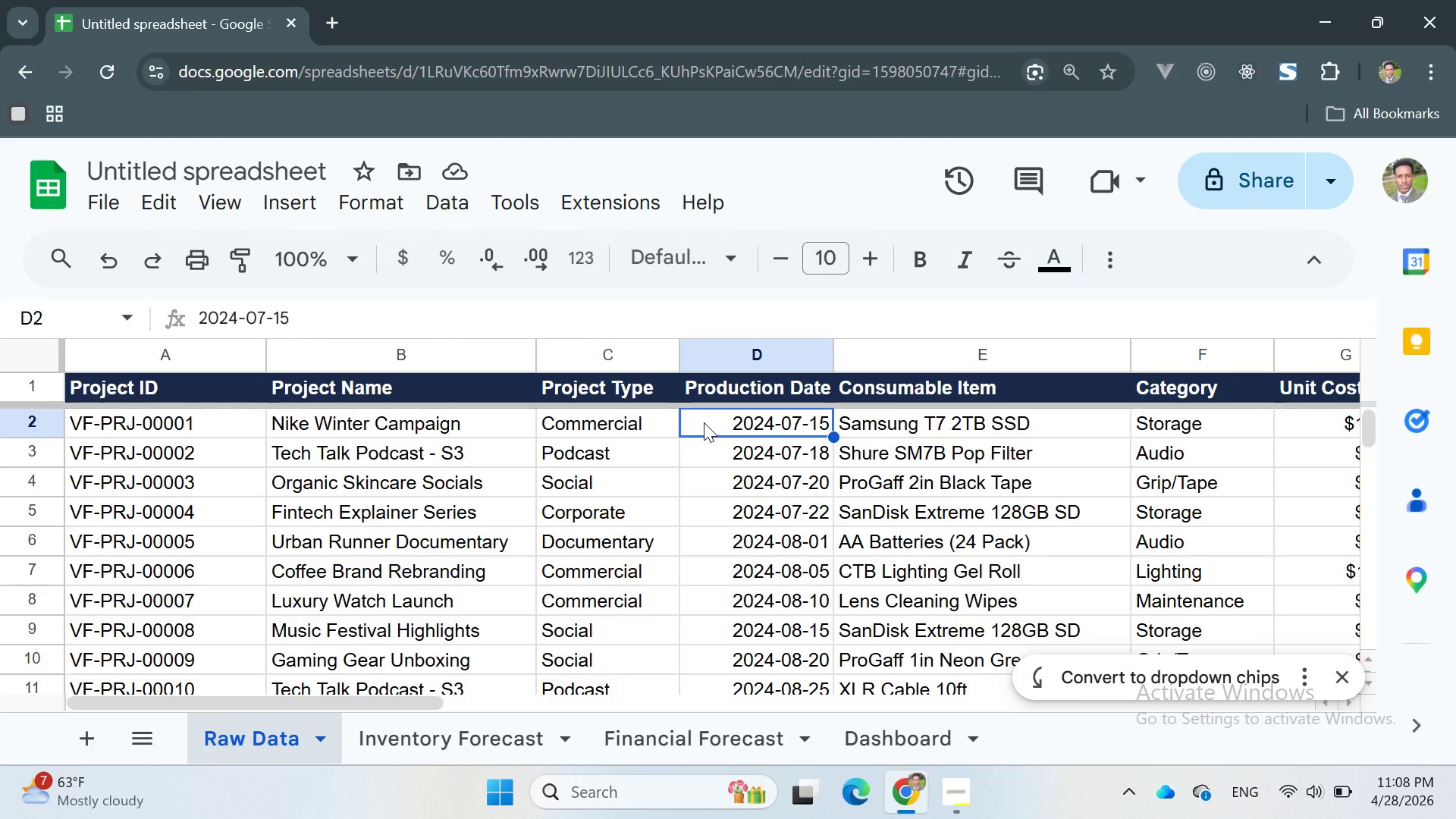 
left_click_drag(start_coordinate=[704, 422], to_coordinate=[797, 513])
 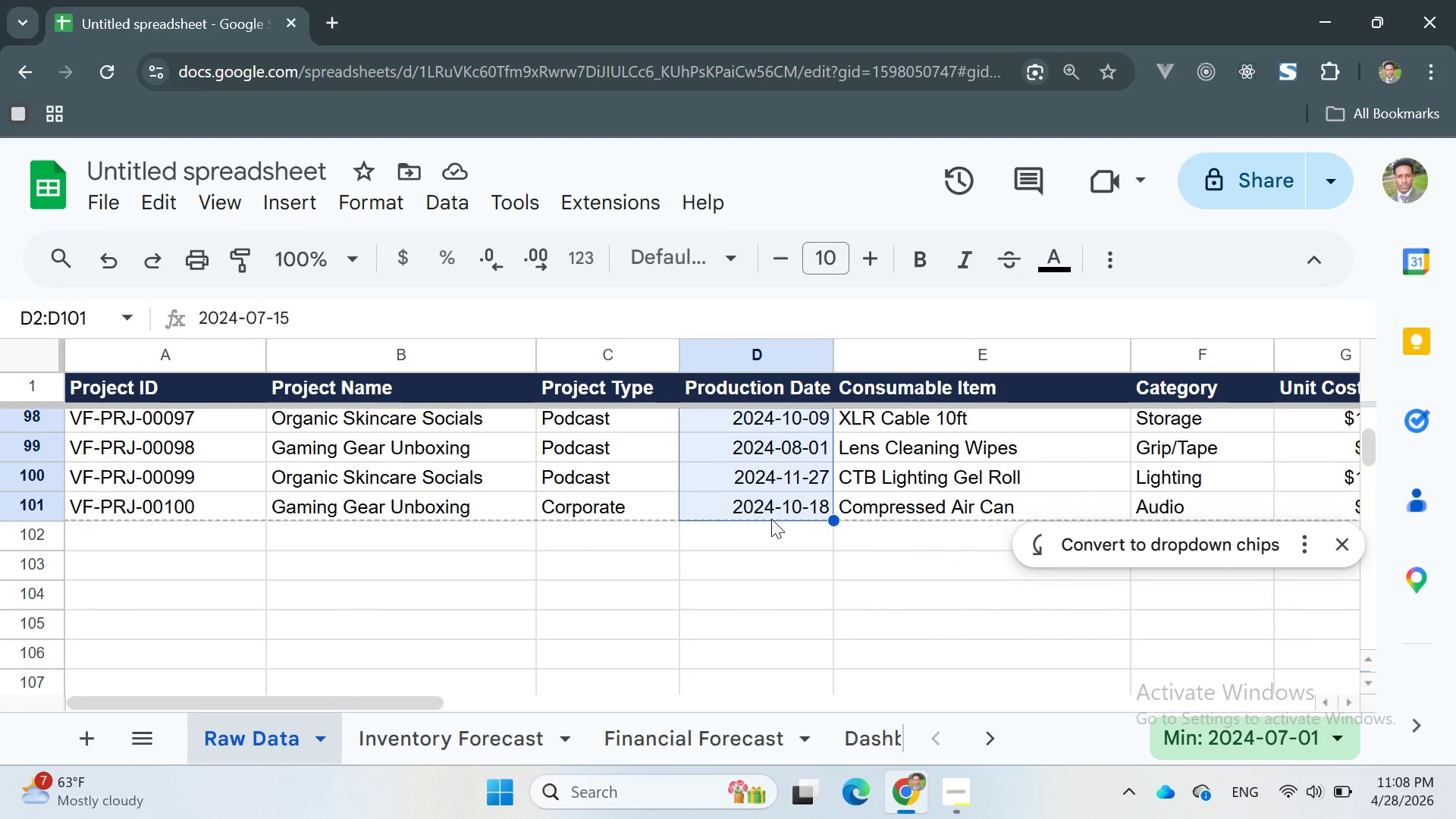 
wait(7.86)
 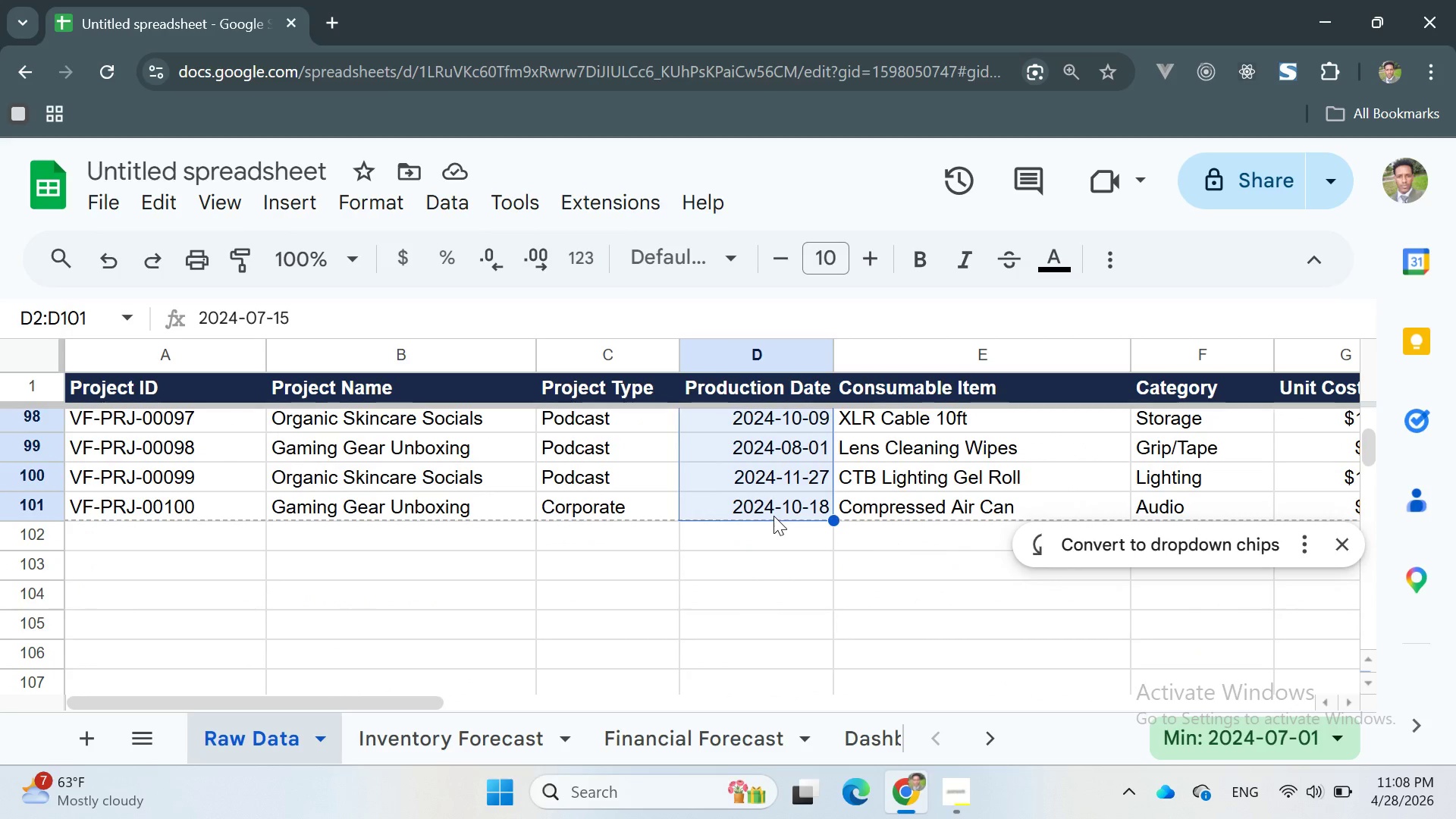 
left_click([362, 204])
 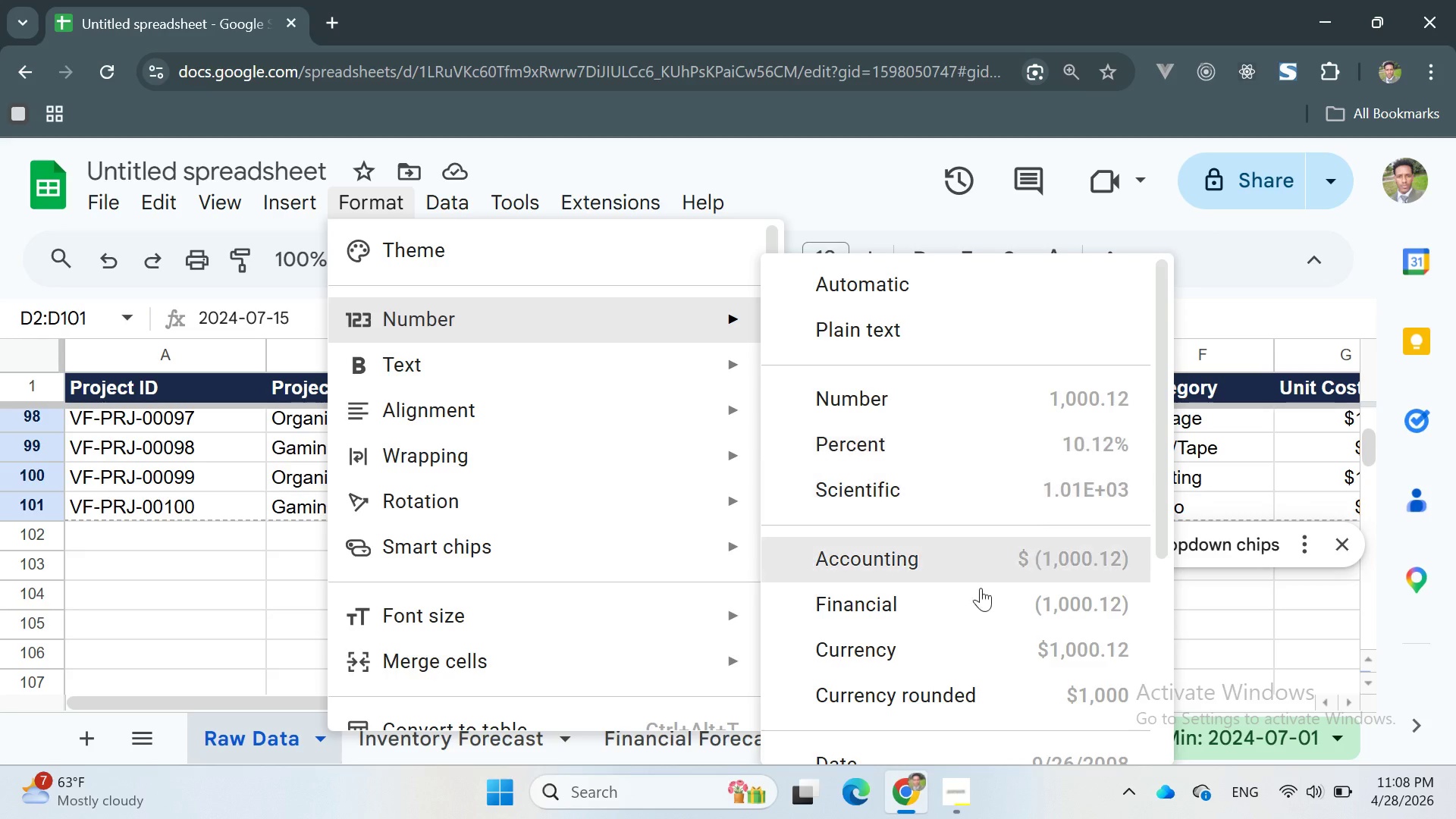 
scroll: coordinate [940, 618], scroll_direction: down, amount: 1.0
 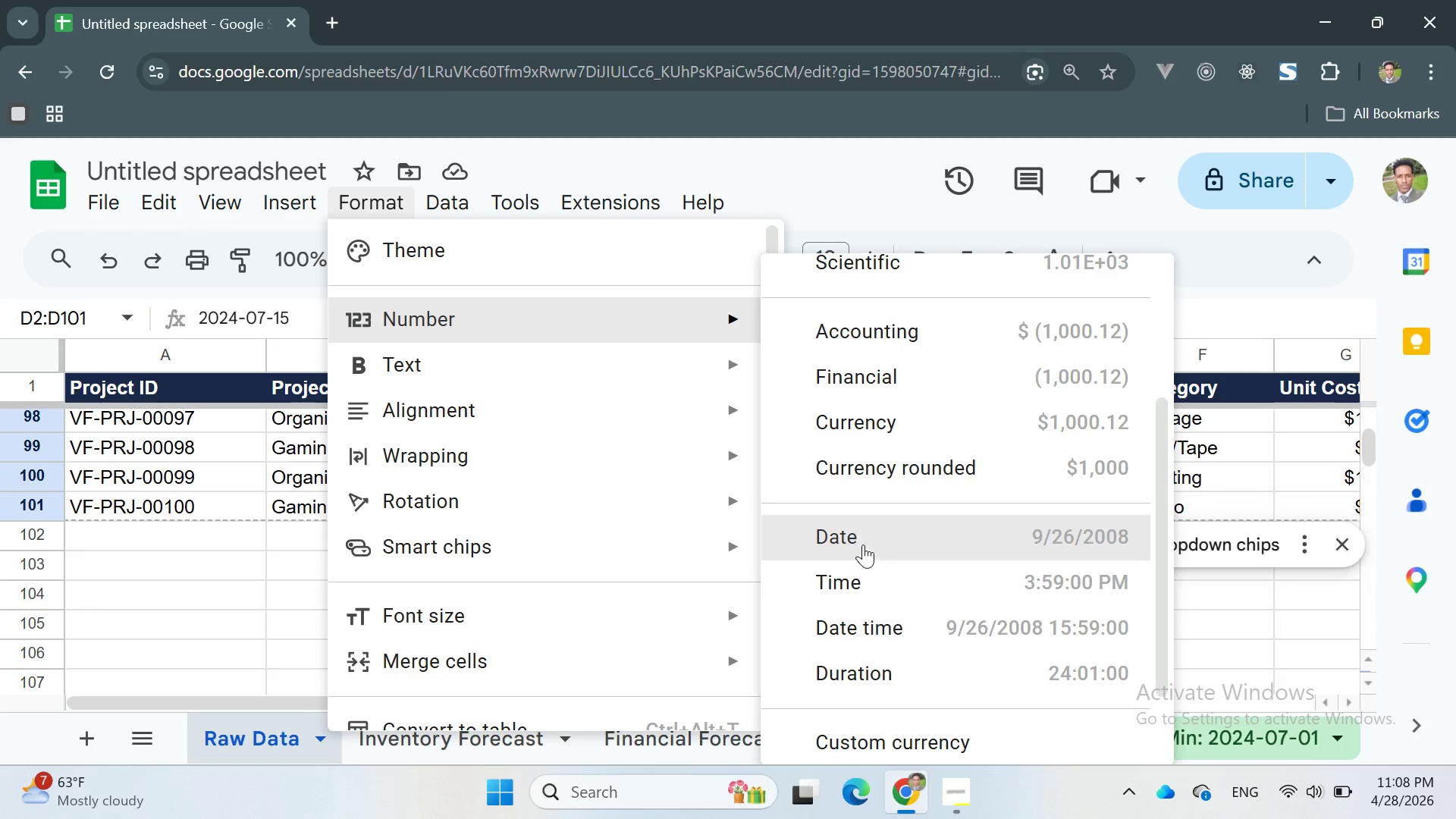 
left_click([852, 538])
 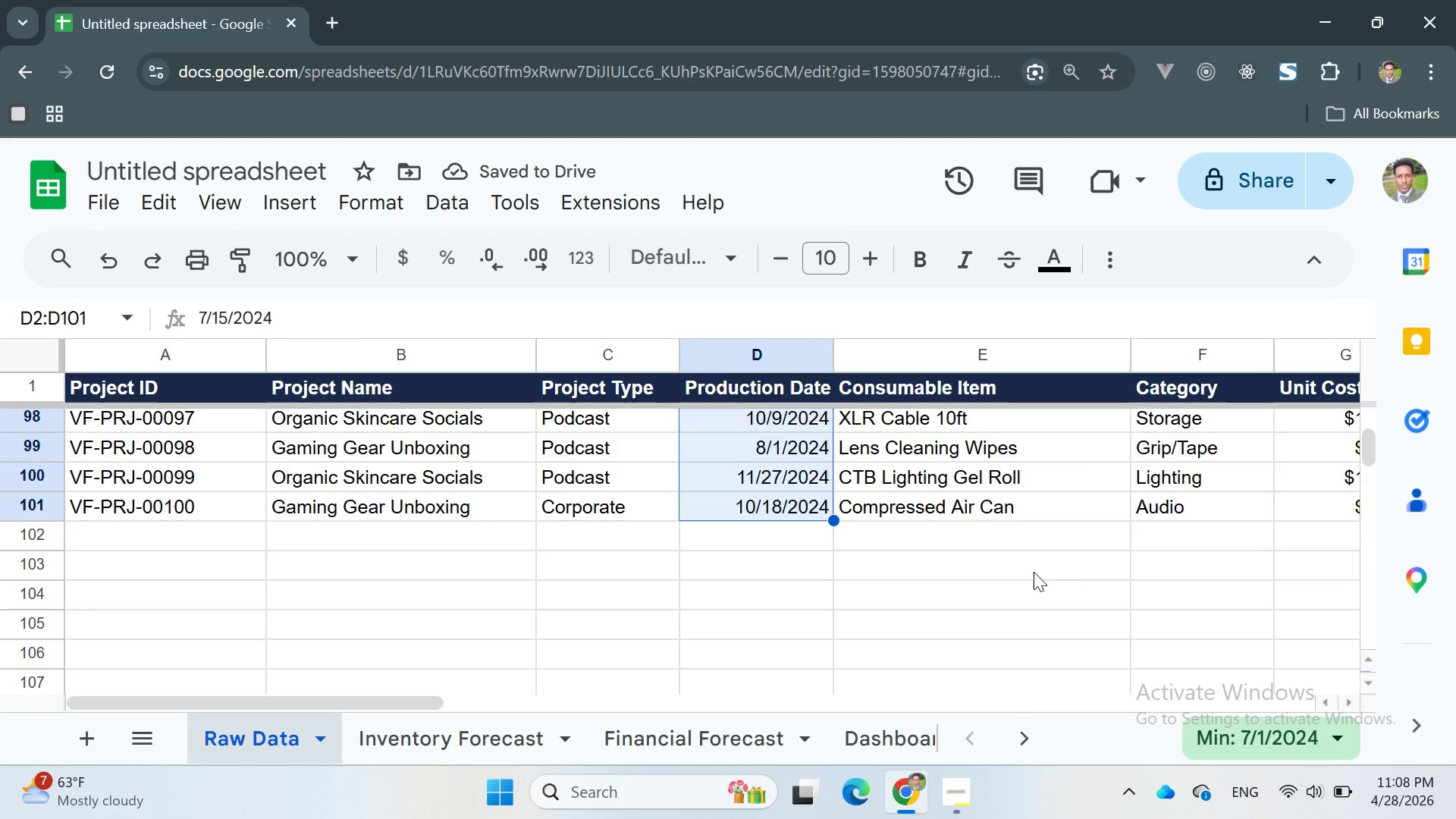 
wait(10.11)
 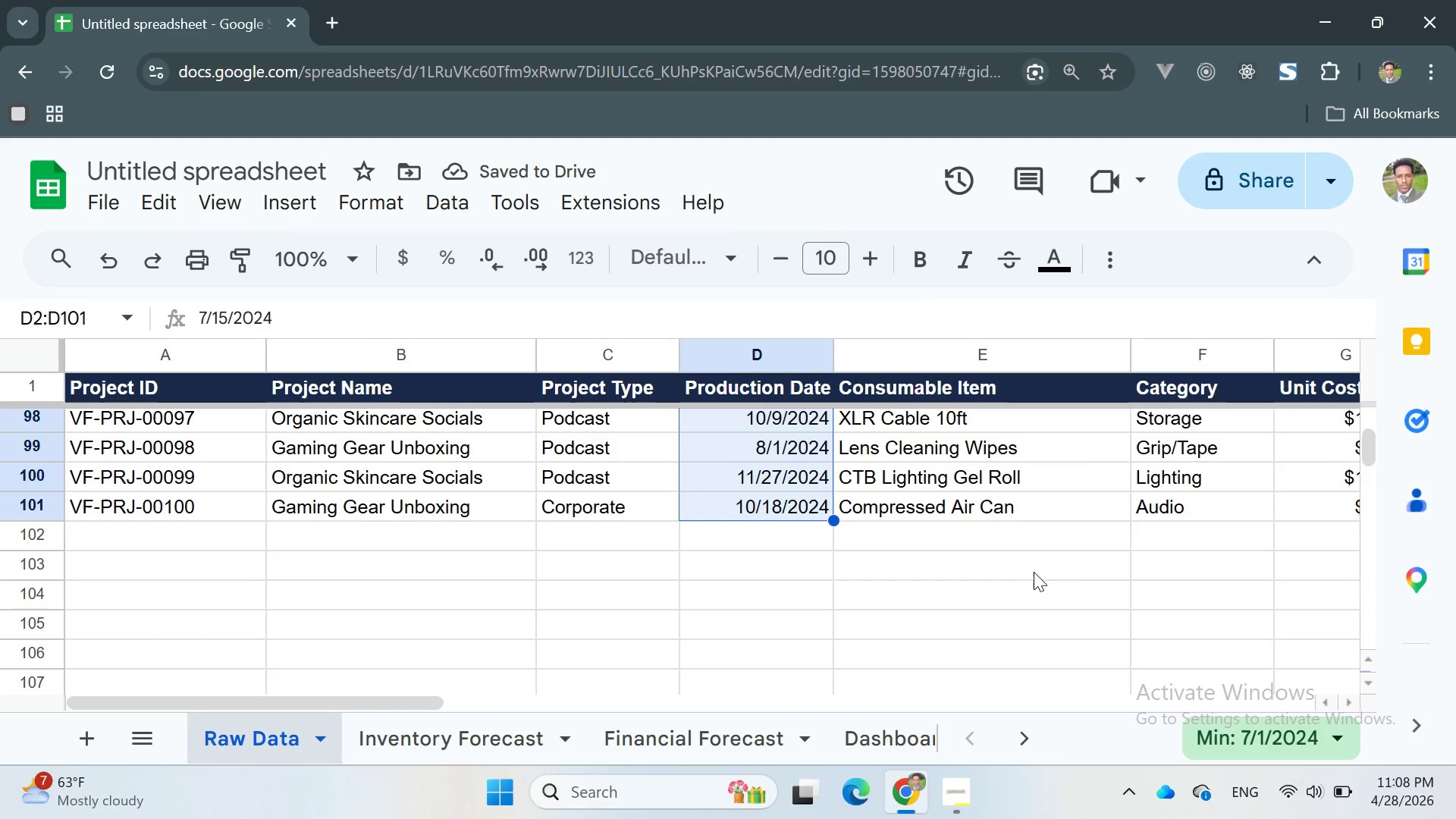 
left_click([841, 447])
 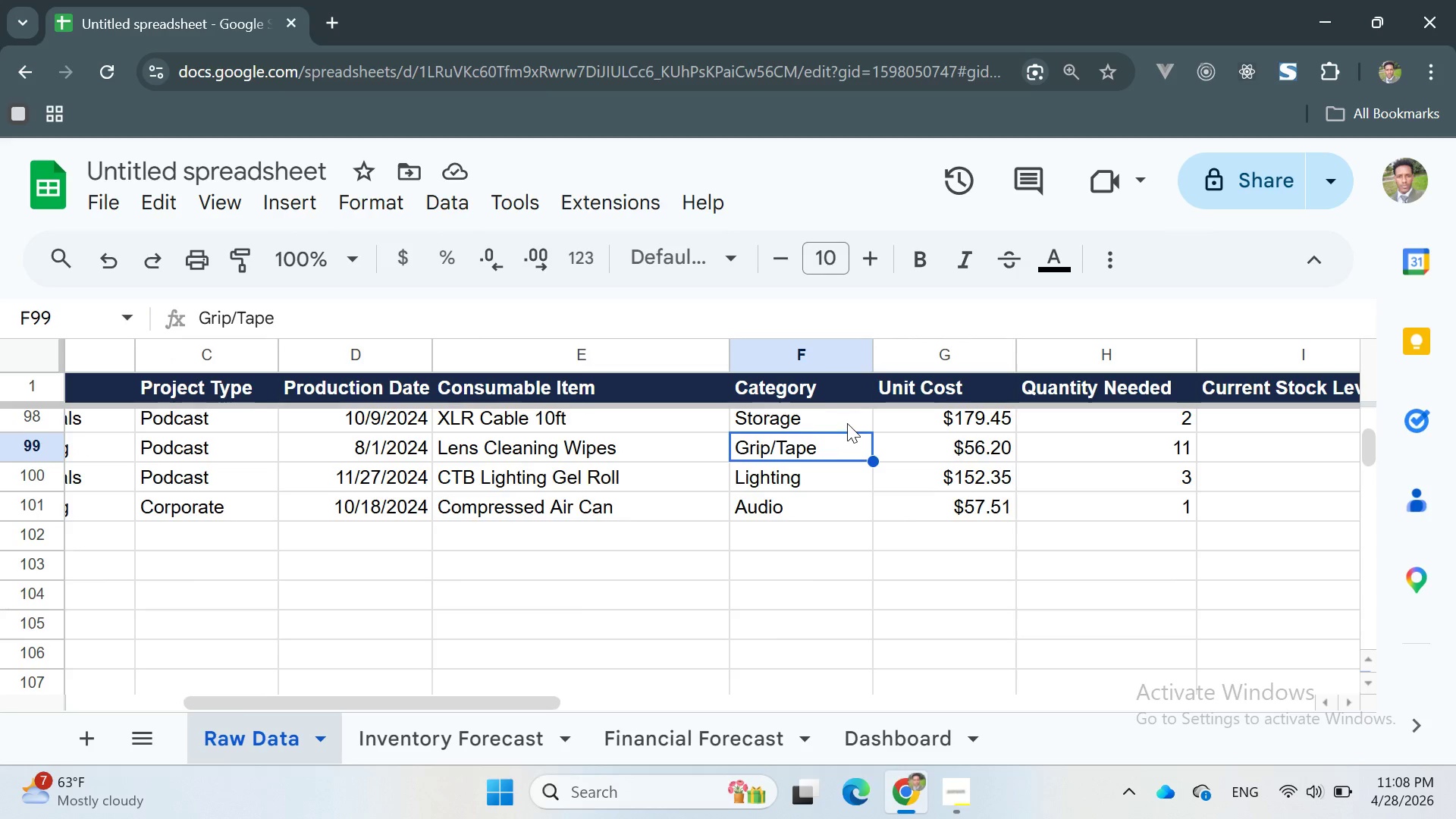 
scroll: coordinate [835, 412], scroll_direction: up, amount: 29.0
 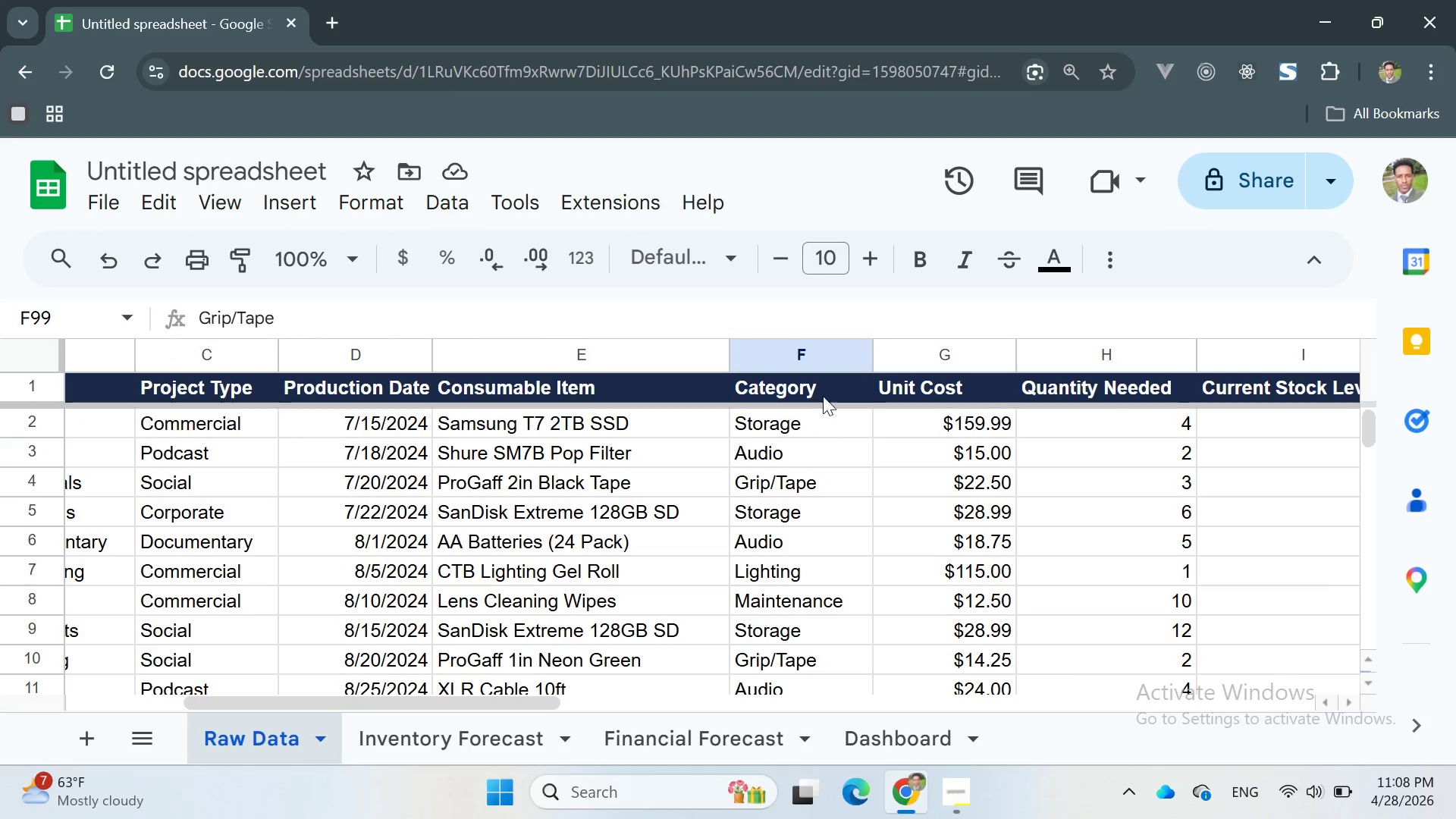 
left_click([823, 396])
 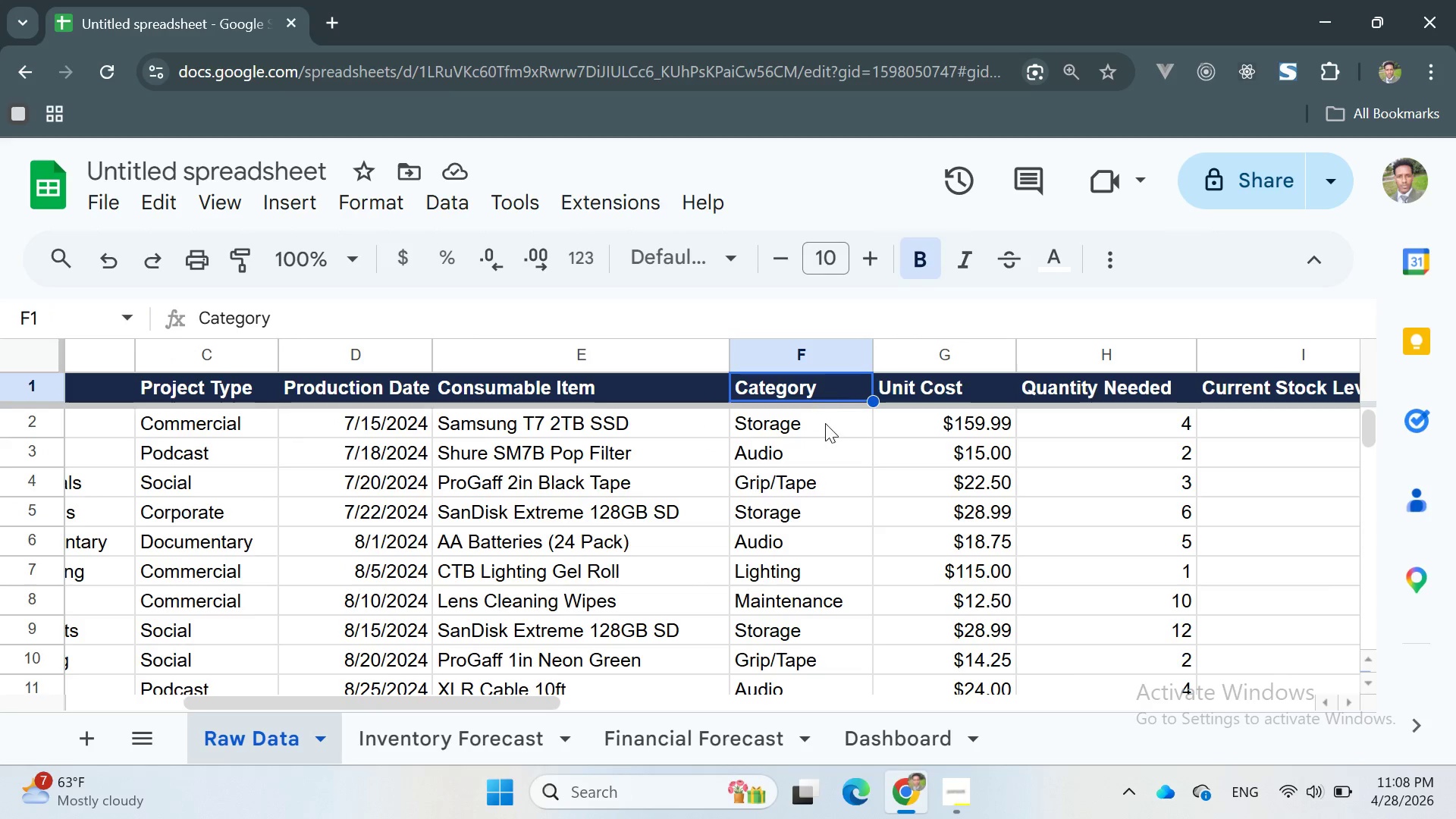 
left_click([795, 348])
 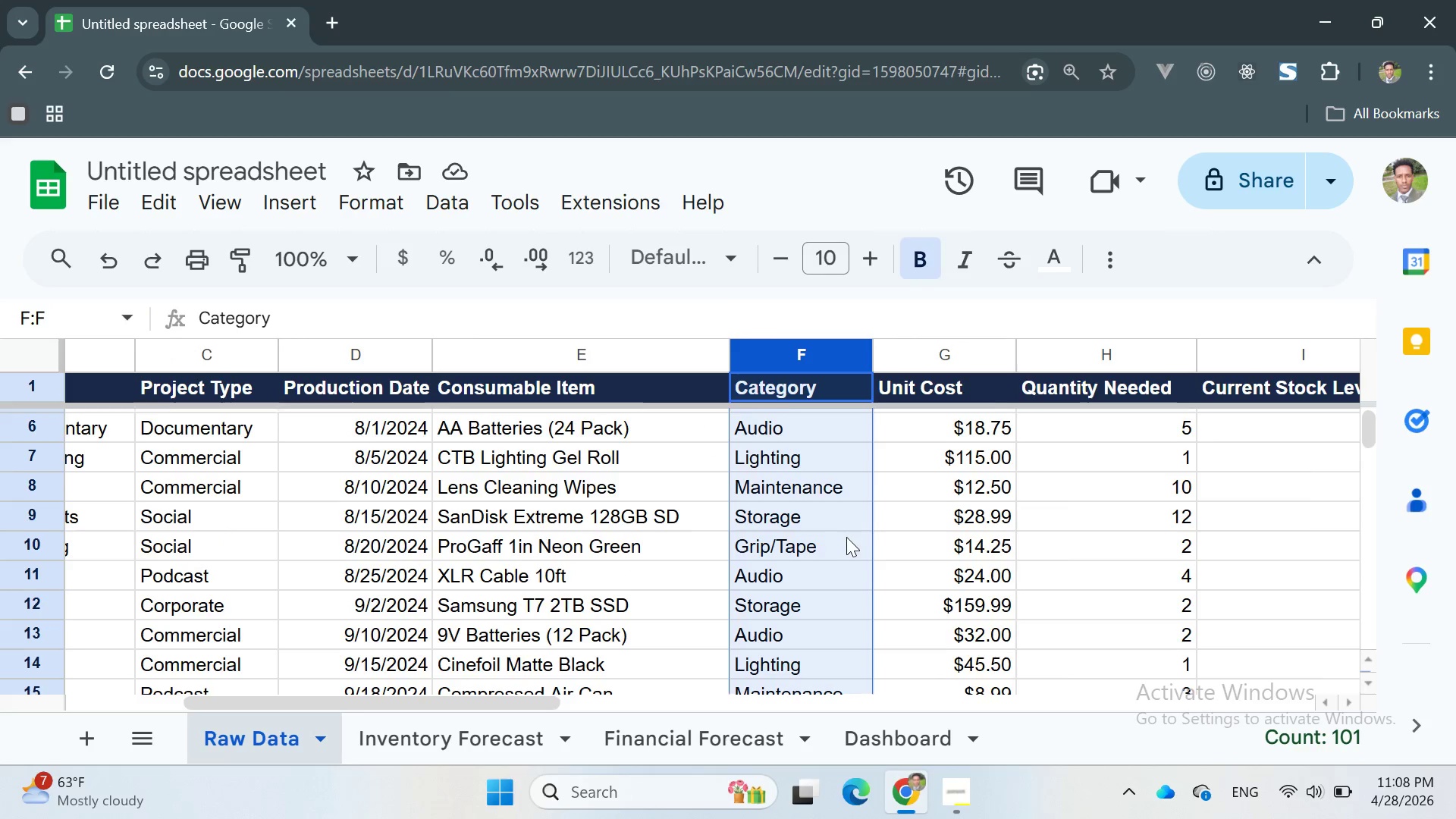 
scroll: coordinate [809, 394], scroll_direction: up, amount: 13.0
 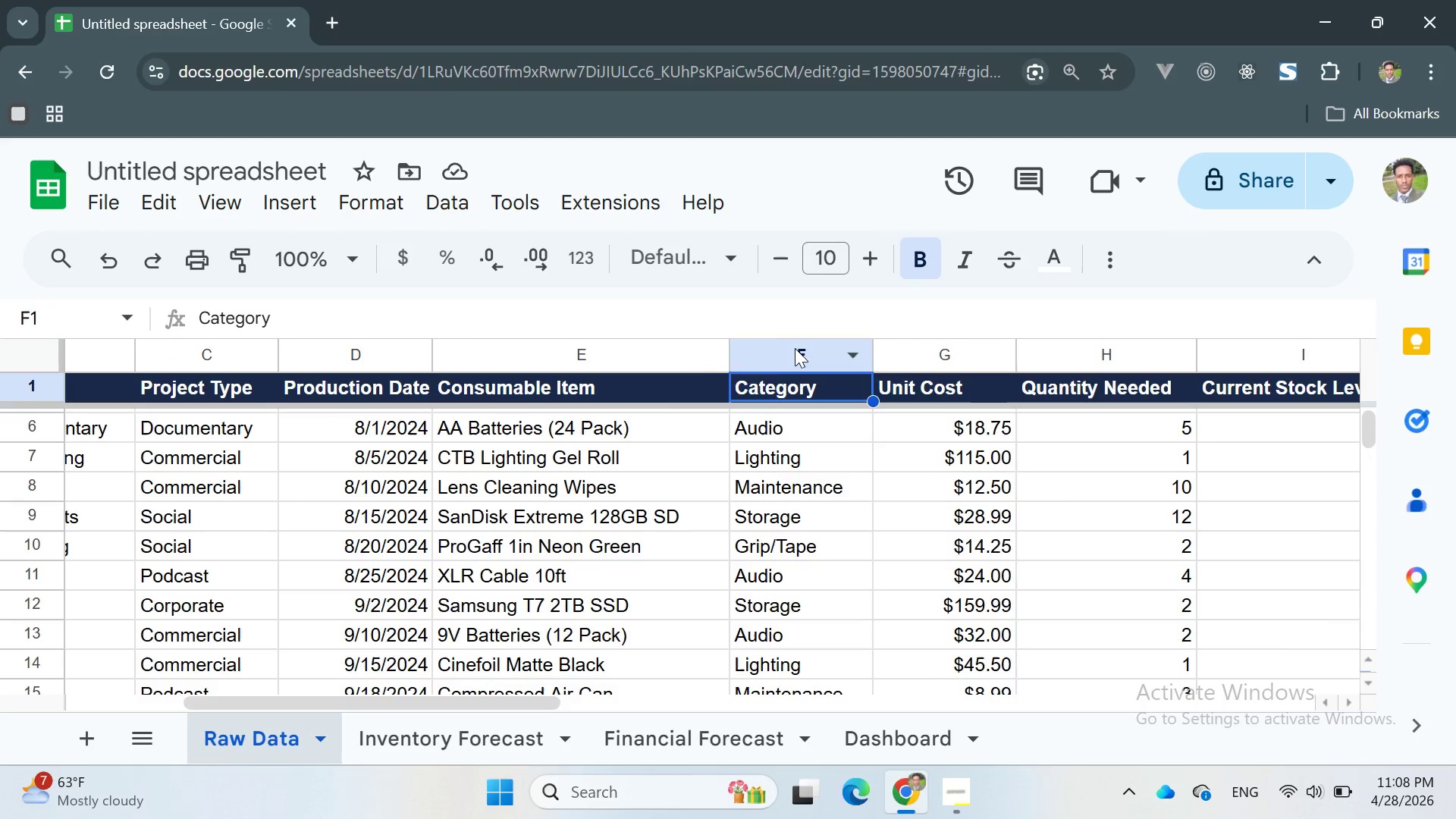 
left_click([894, 466])
 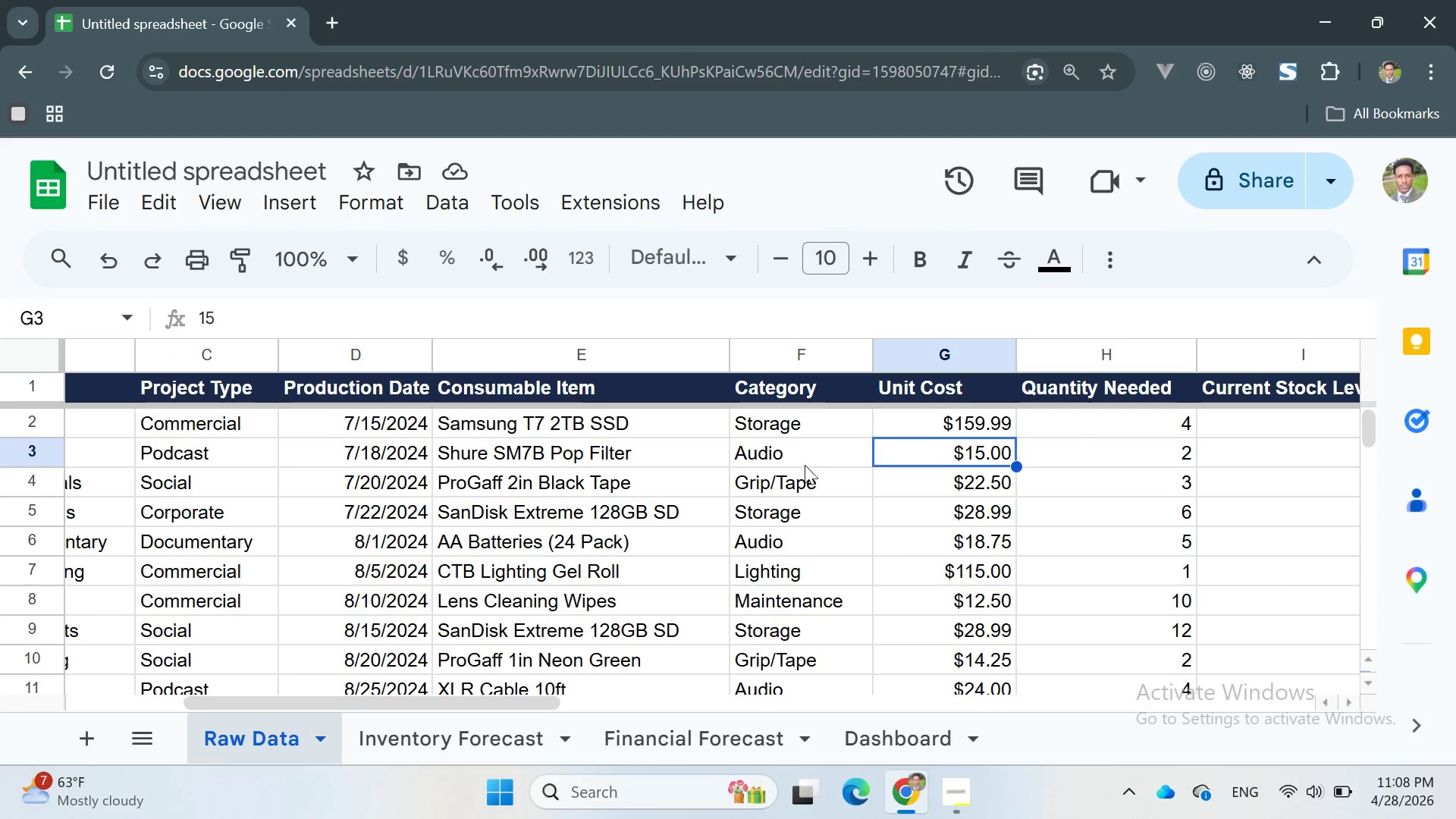 
scroll: coordinate [798, 437], scroll_direction: up, amount: 22.0
 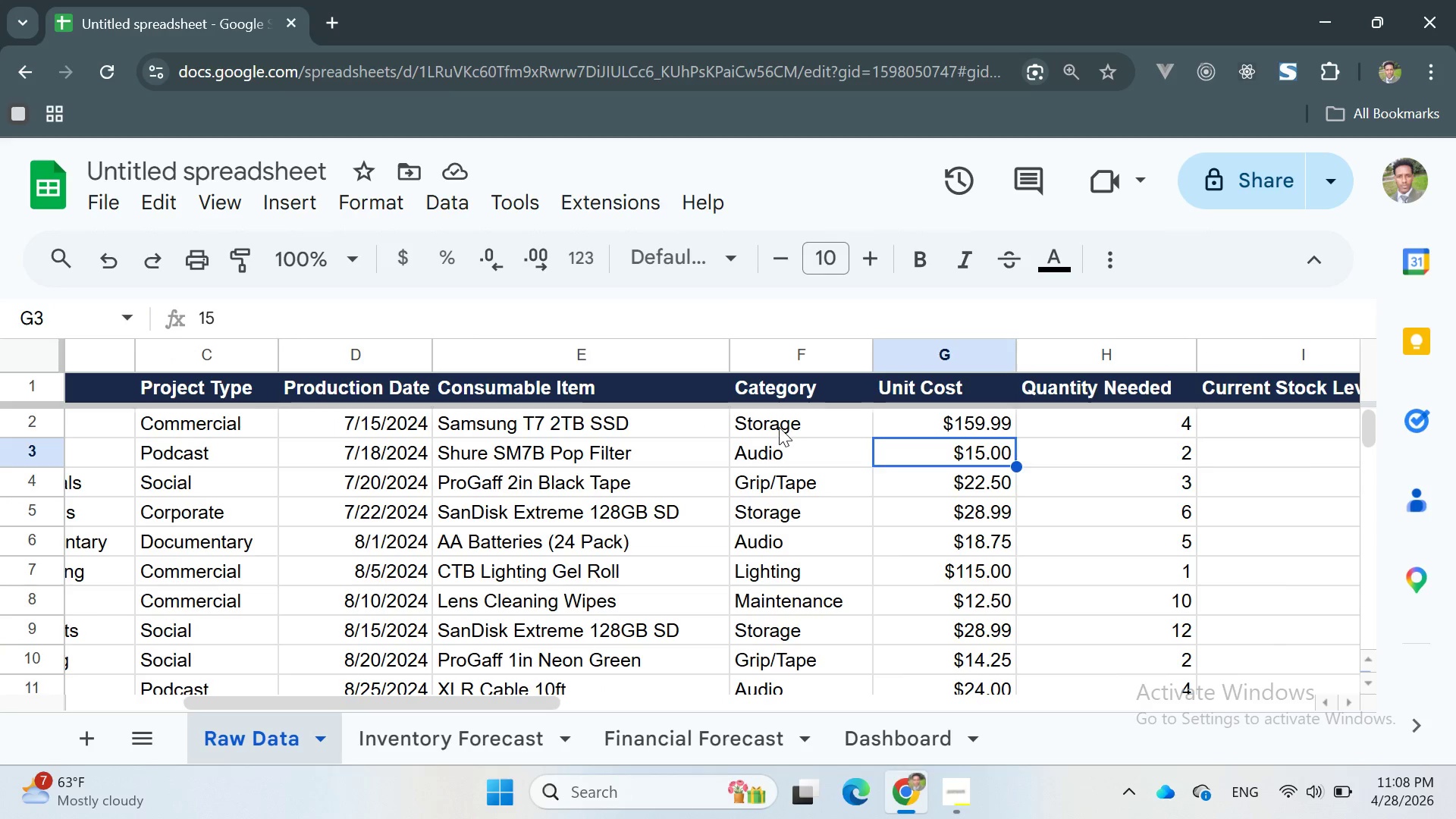 
left_click([779, 427])
 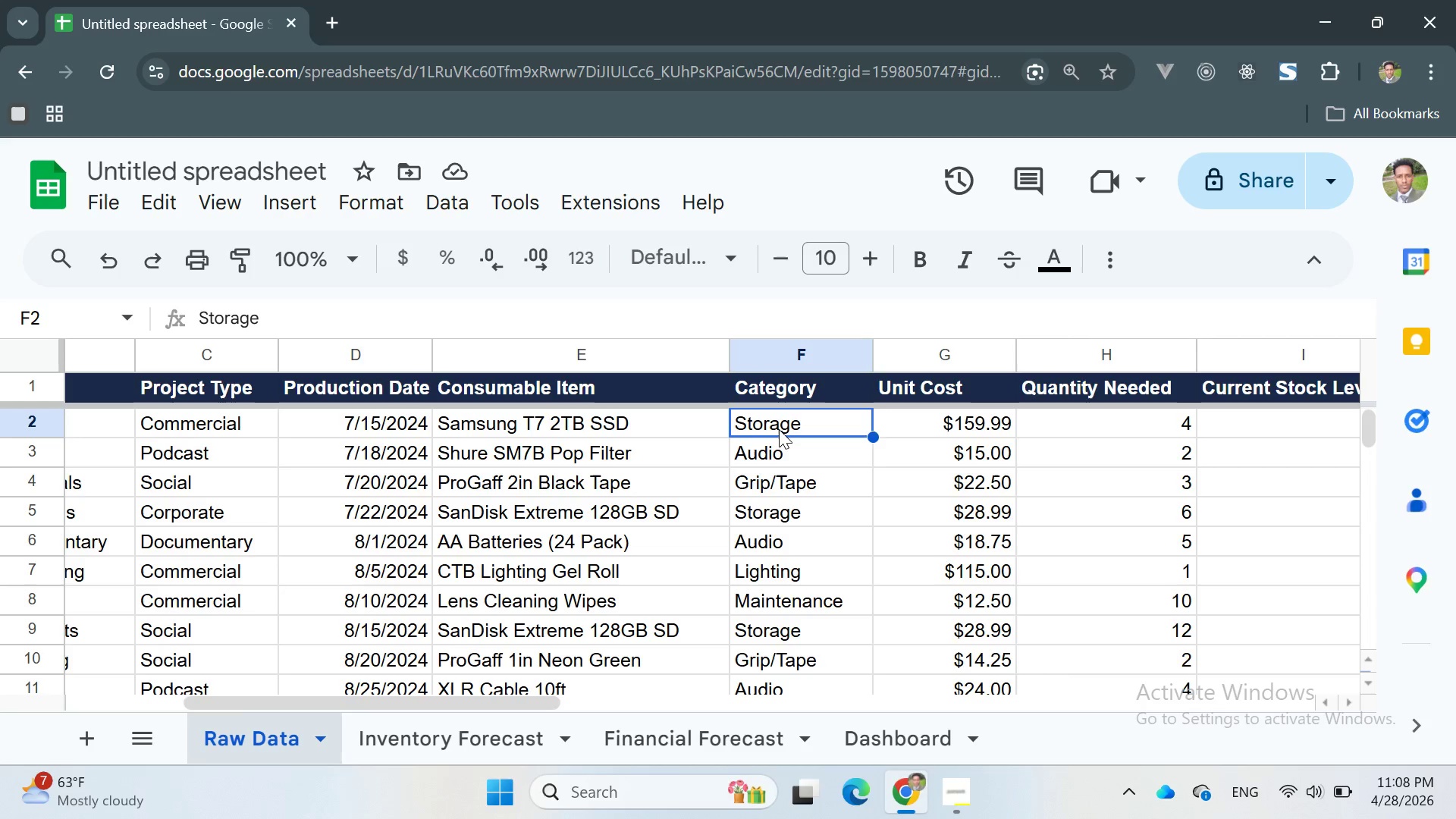 
wait(5.77)
 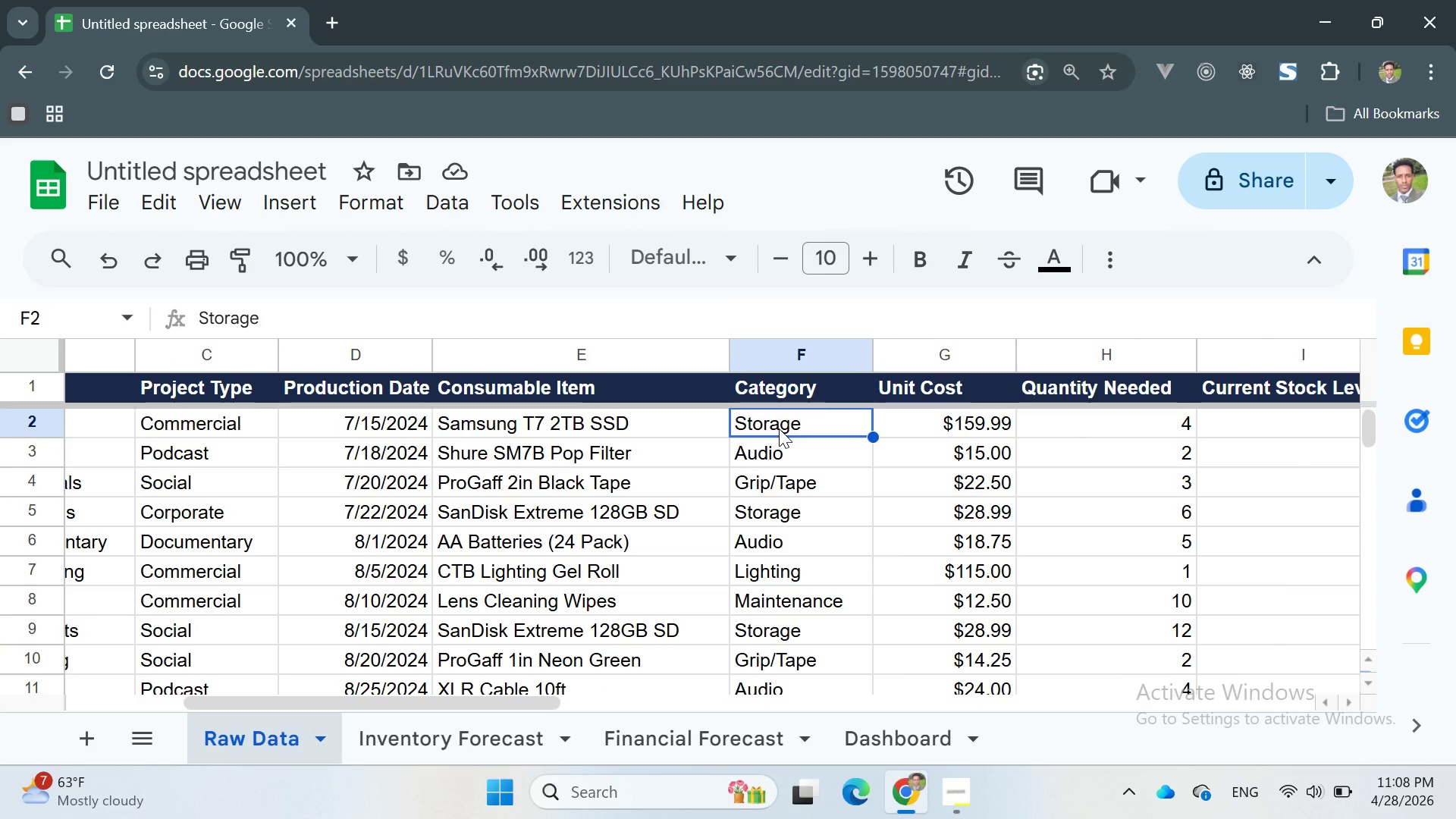 
left_click([752, 416])
 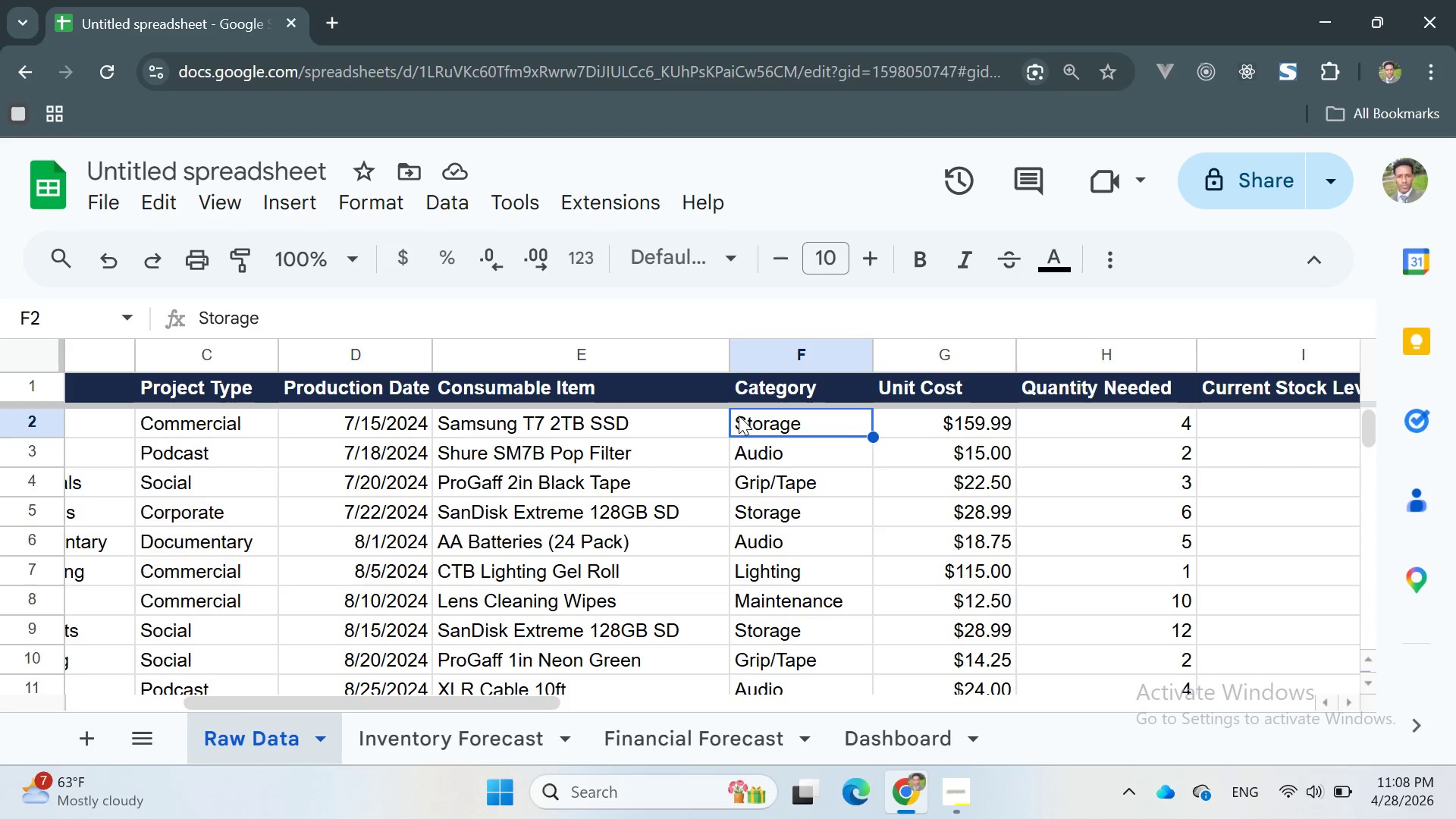 
left_click_drag(start_coordinate=[738, 416], to_coordinate=[864, 589])
 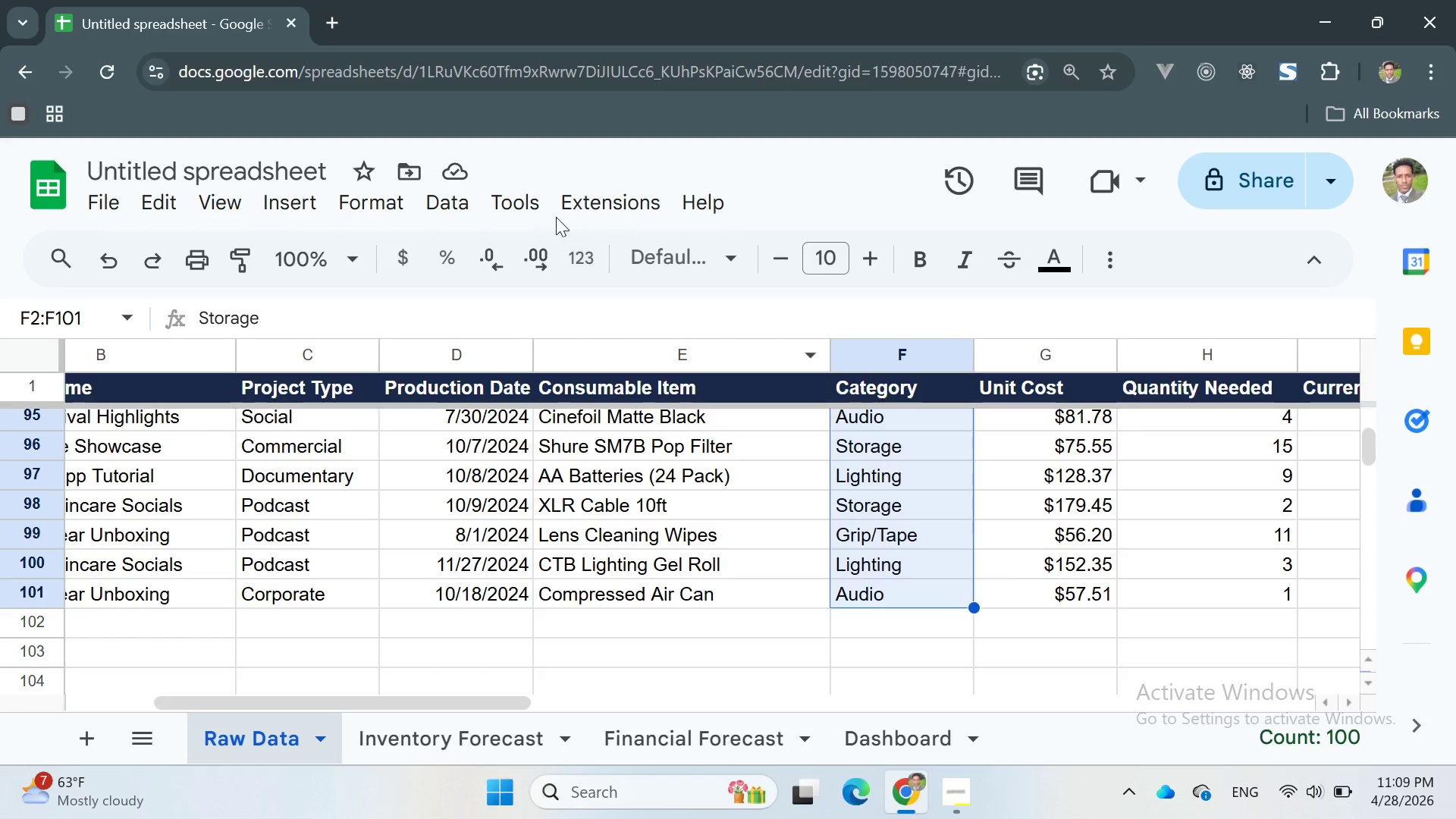 
left_click([455, 191])
 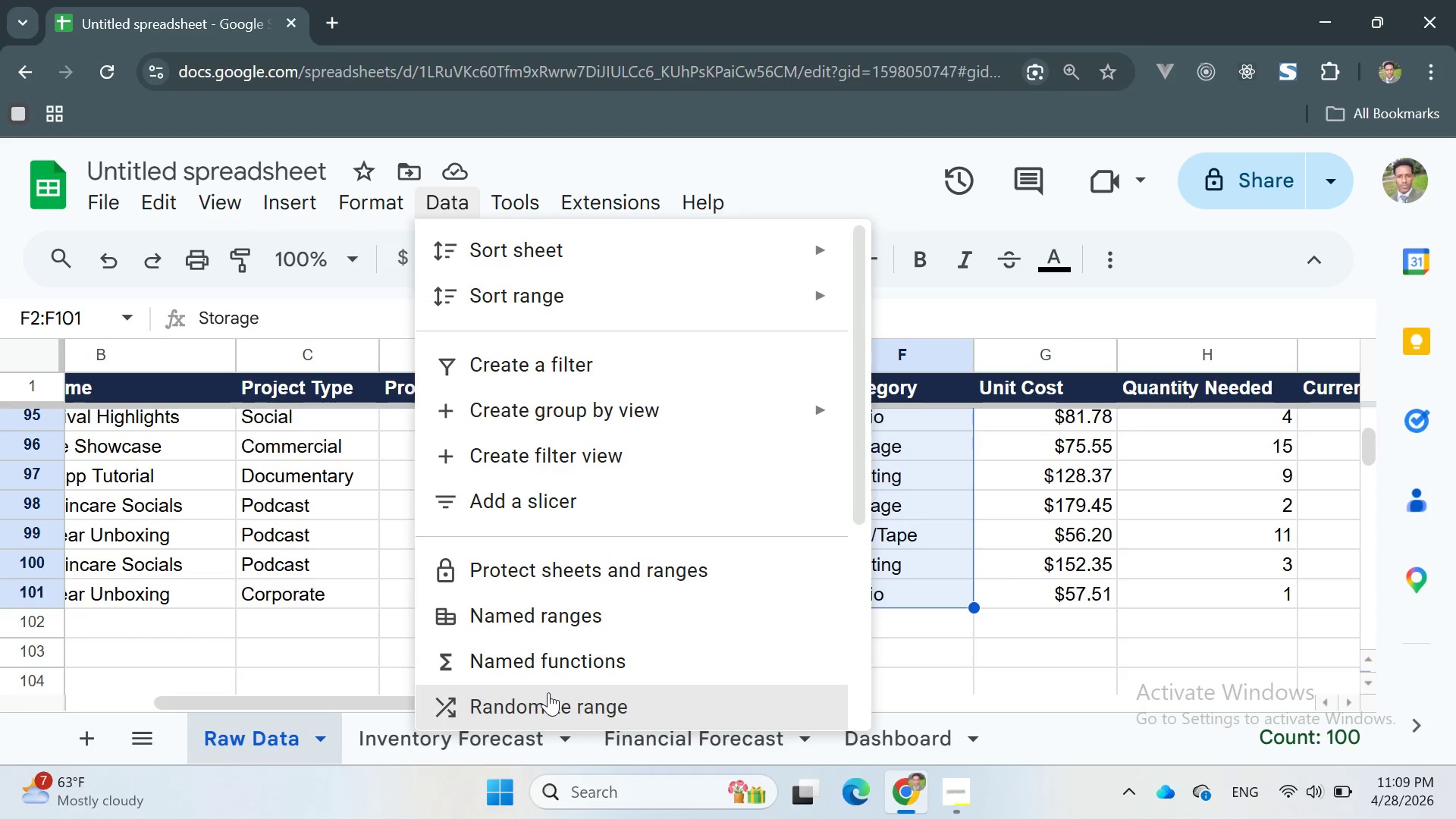 
scroll: coordinate [564, 617], scroll_direction: down, amount: 5.0
 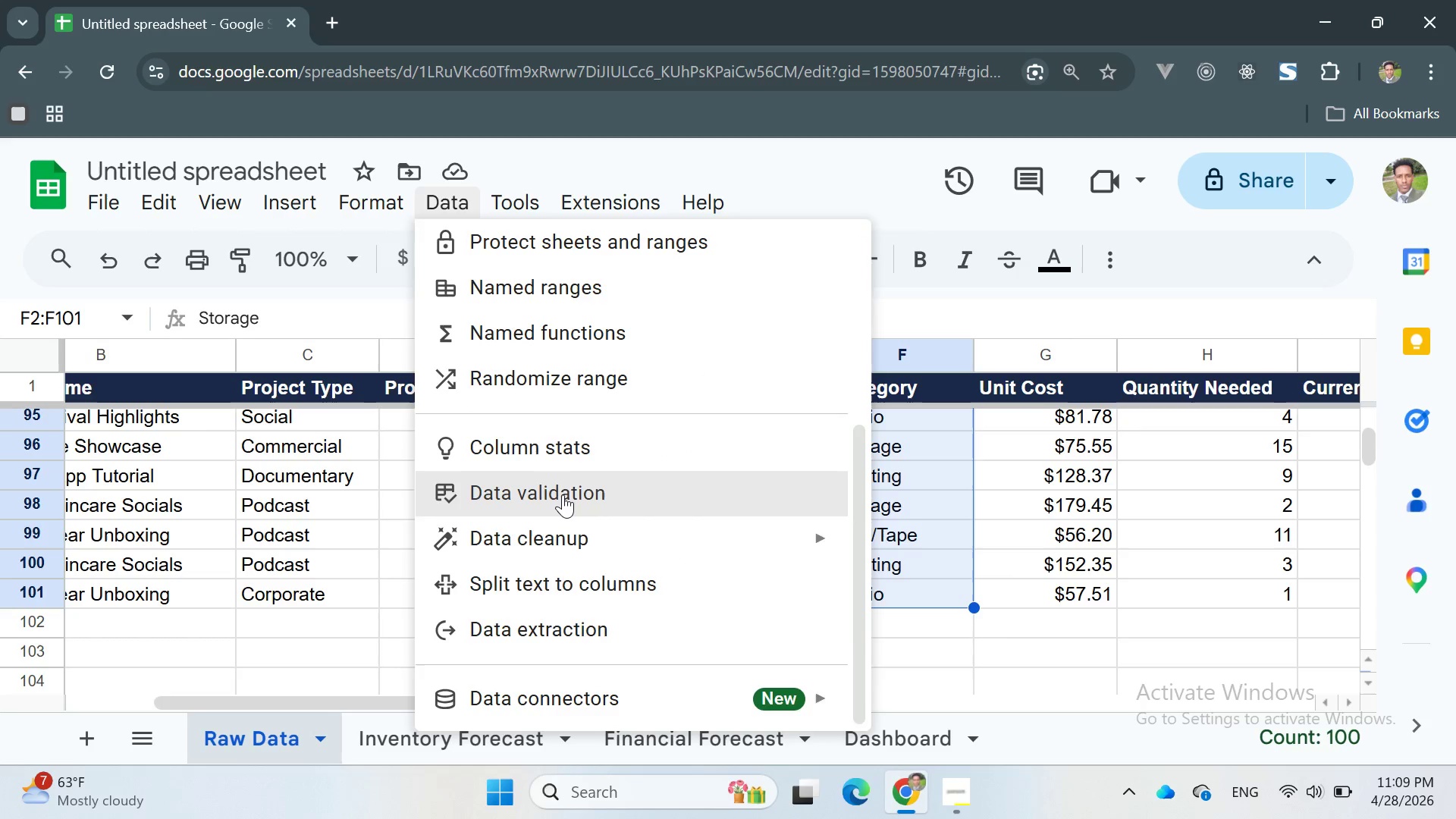 
left_click([563, 494])
 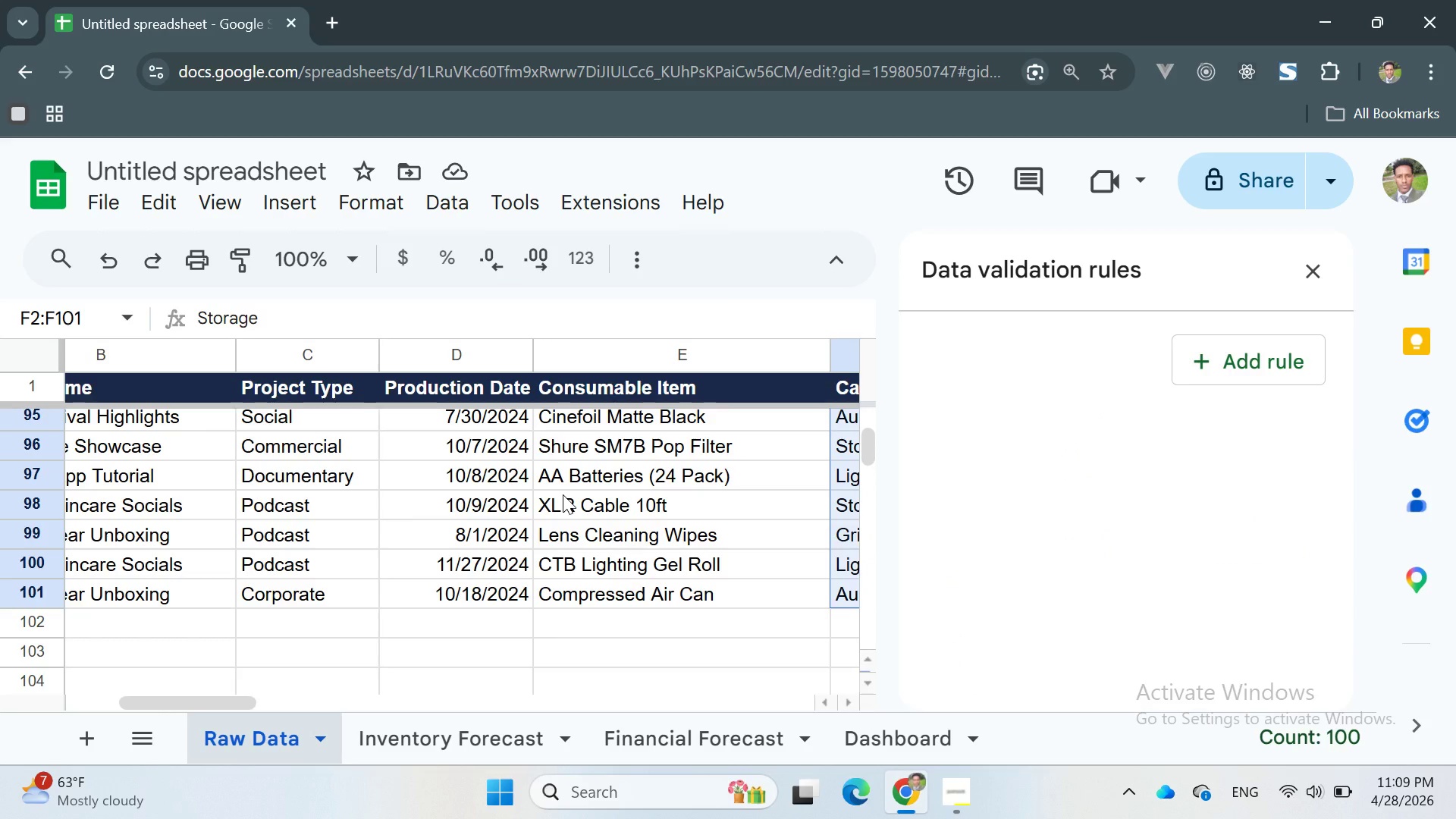 
wait(6.27)
 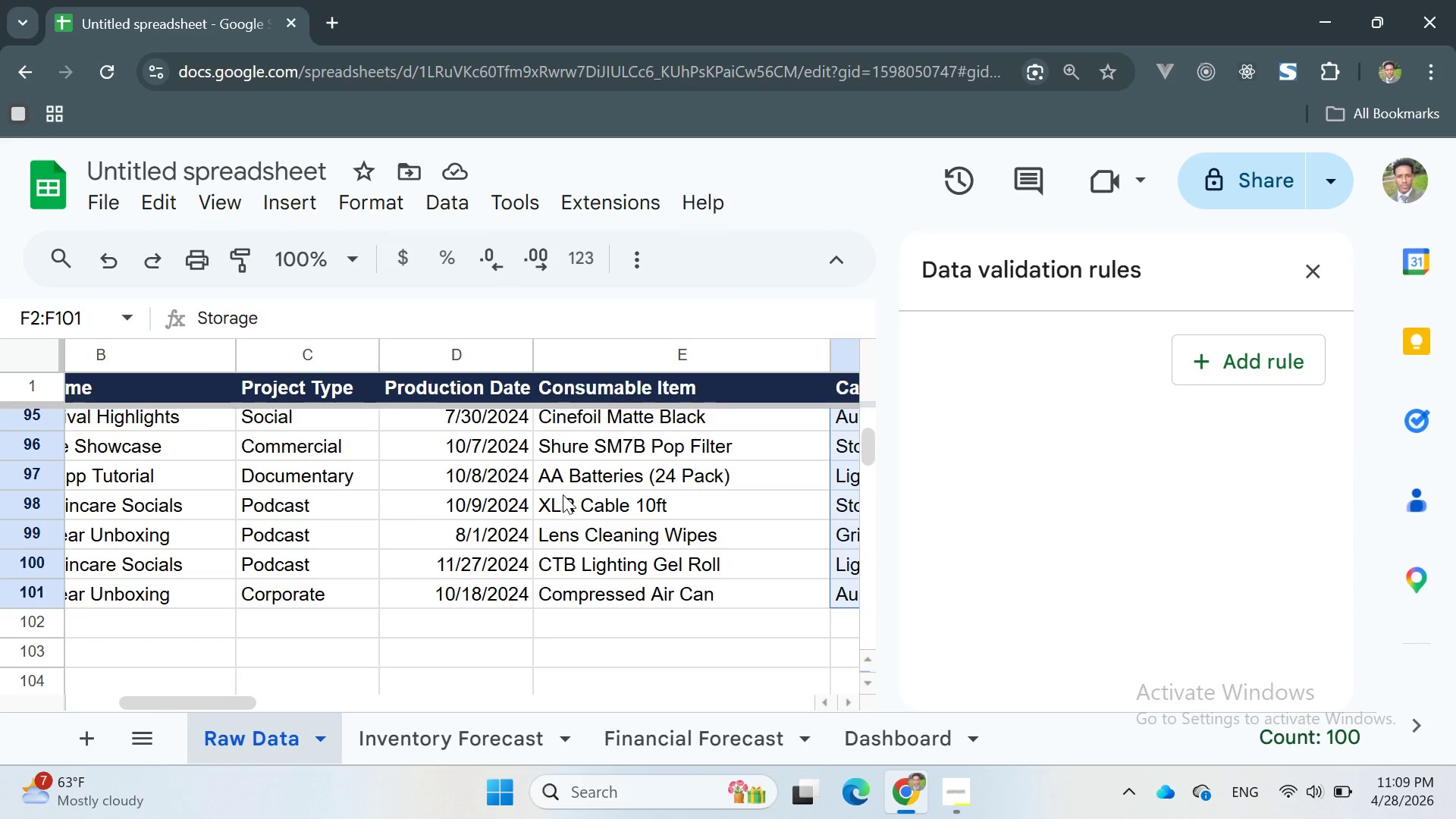 
left_click([1241, 369])
 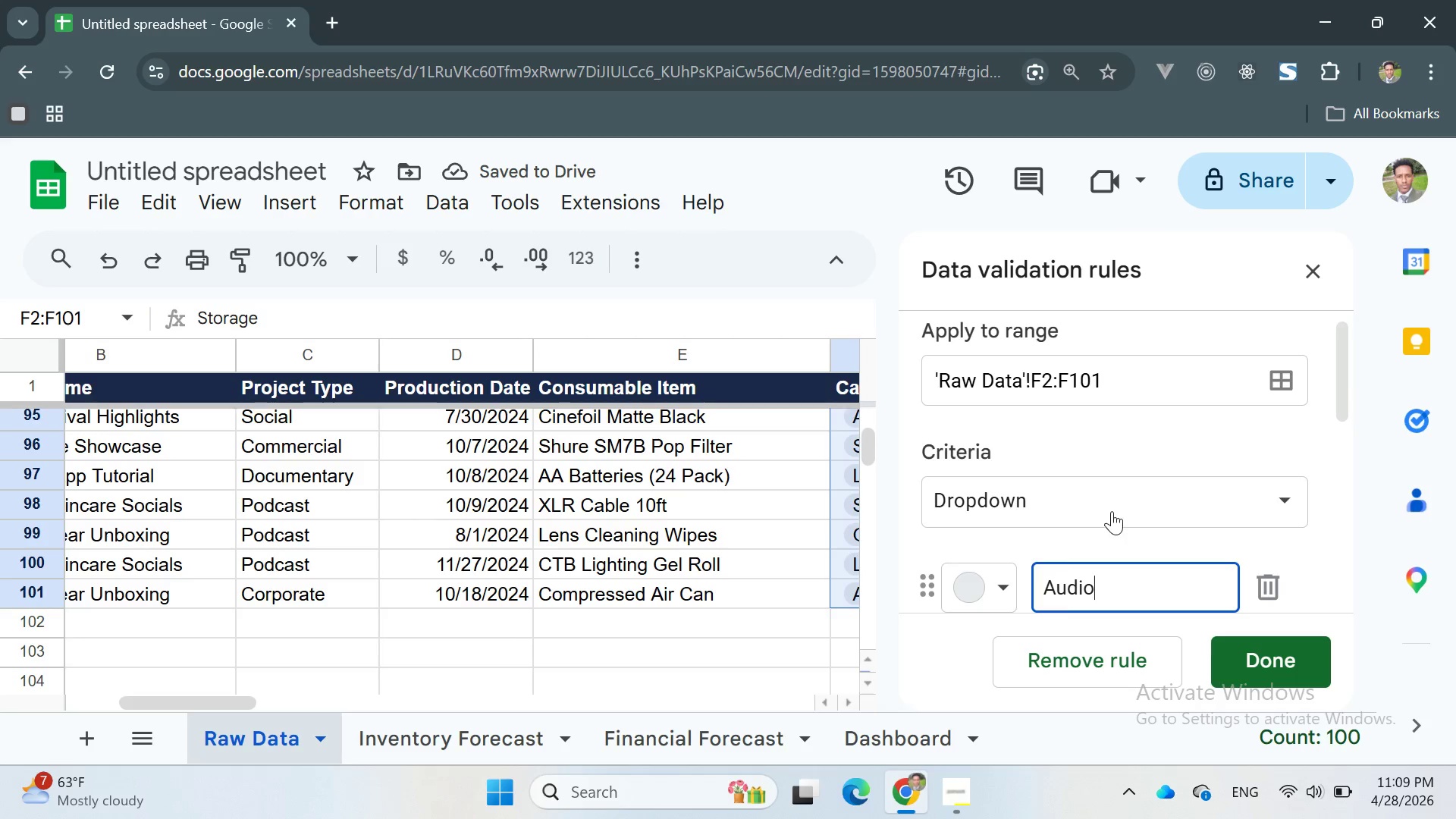 
scroll: coordinate [1143, 438], scroll_direction: down, amount: 4.0
 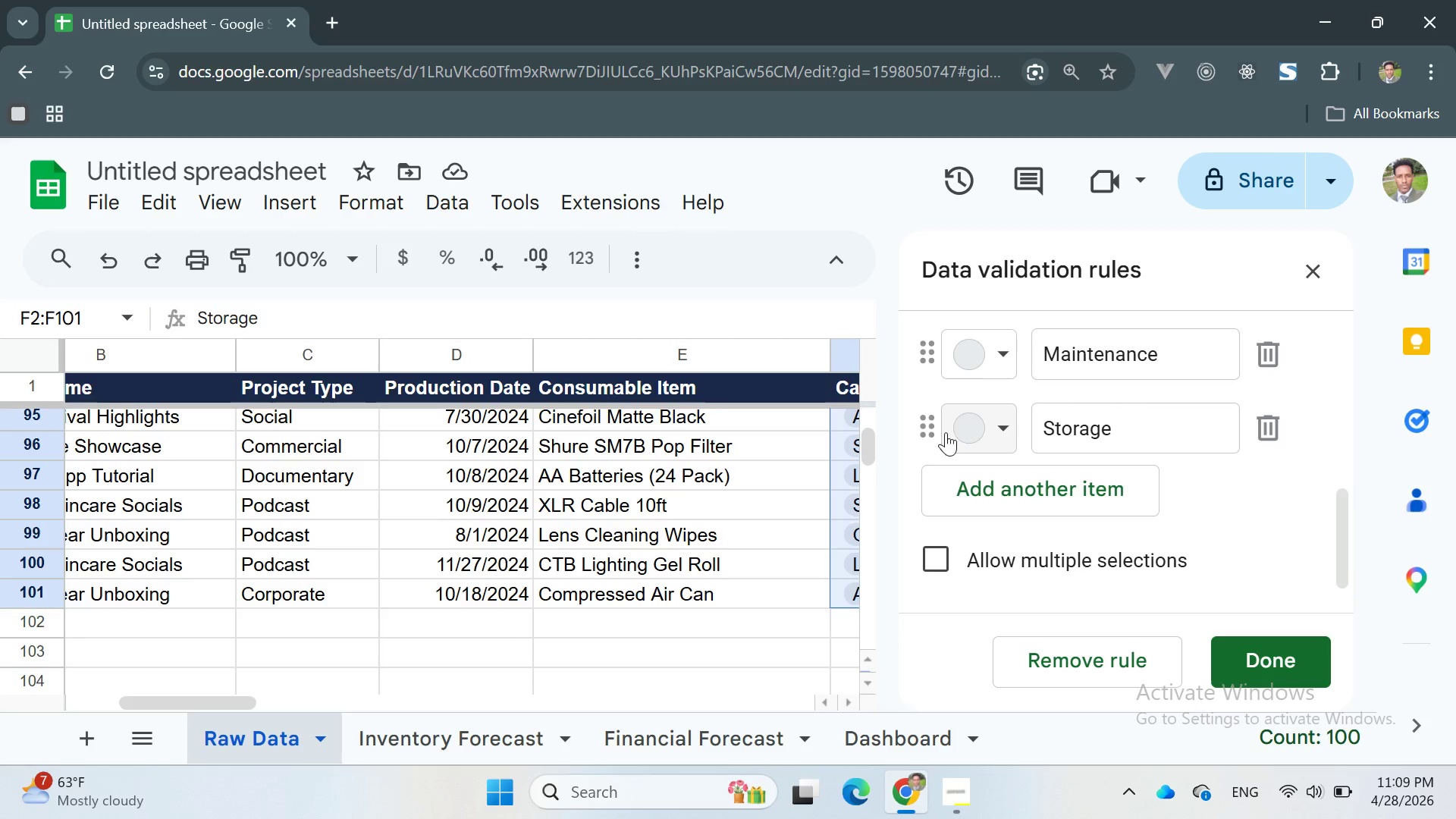 
left_click_drag(start_coordinate=[934, 428], to_coordinate=[950, 346])
 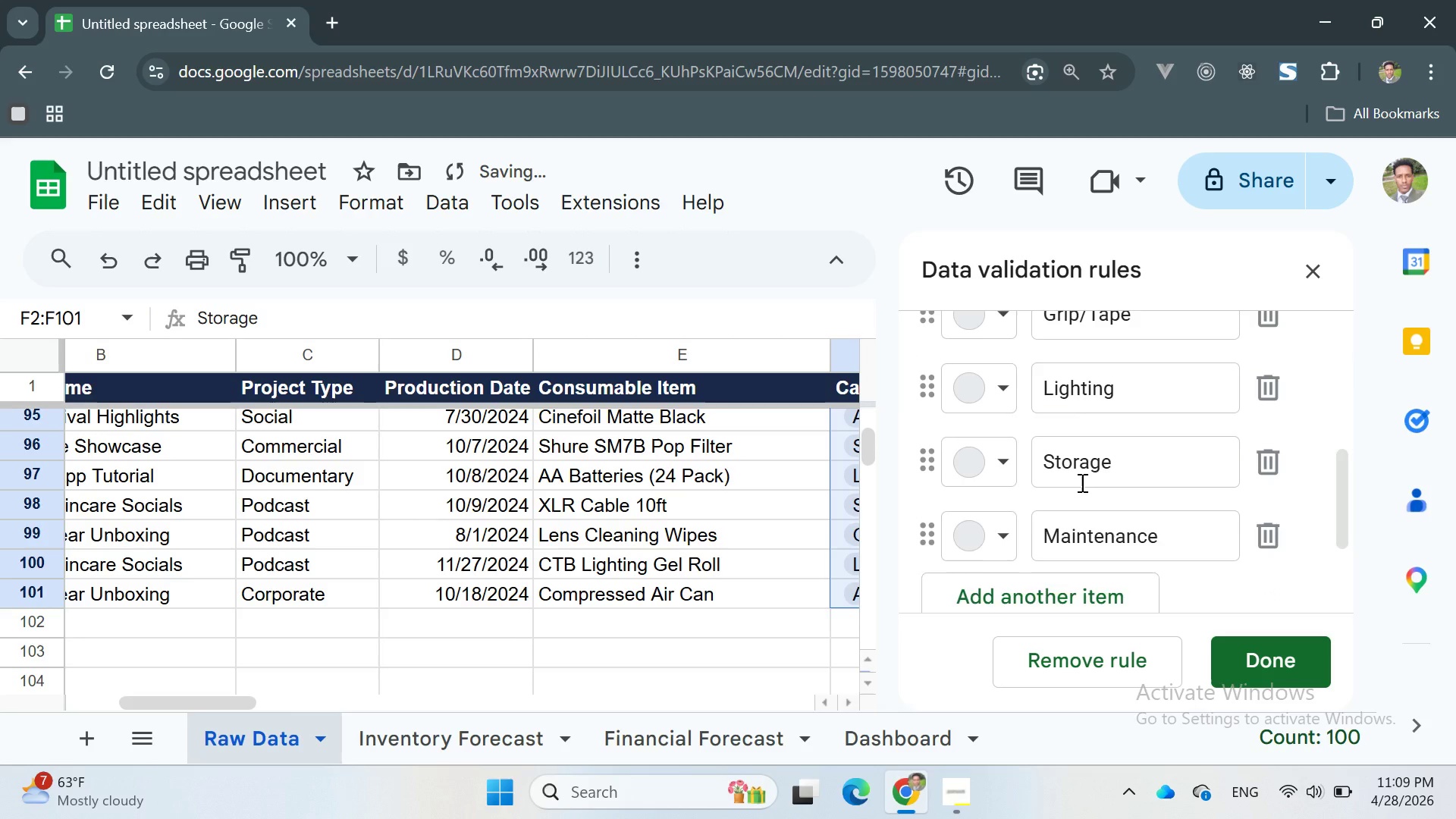 
scroll: coordinate [1081, 482], scroll_direction: up, amount: 1.0
 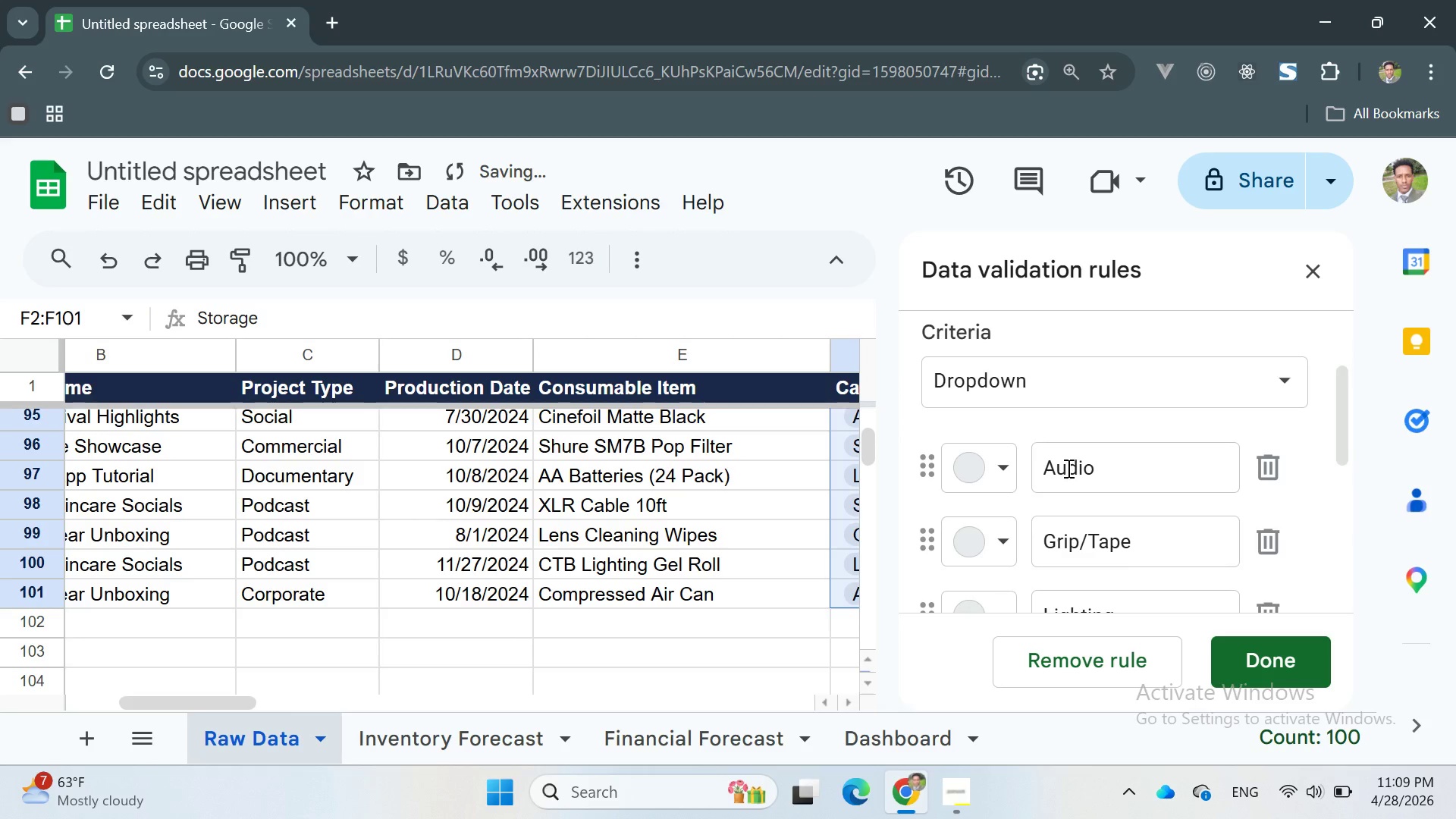 
scroll: coordinate [1067, 468], scroll_direction: down, amount: 1.0
 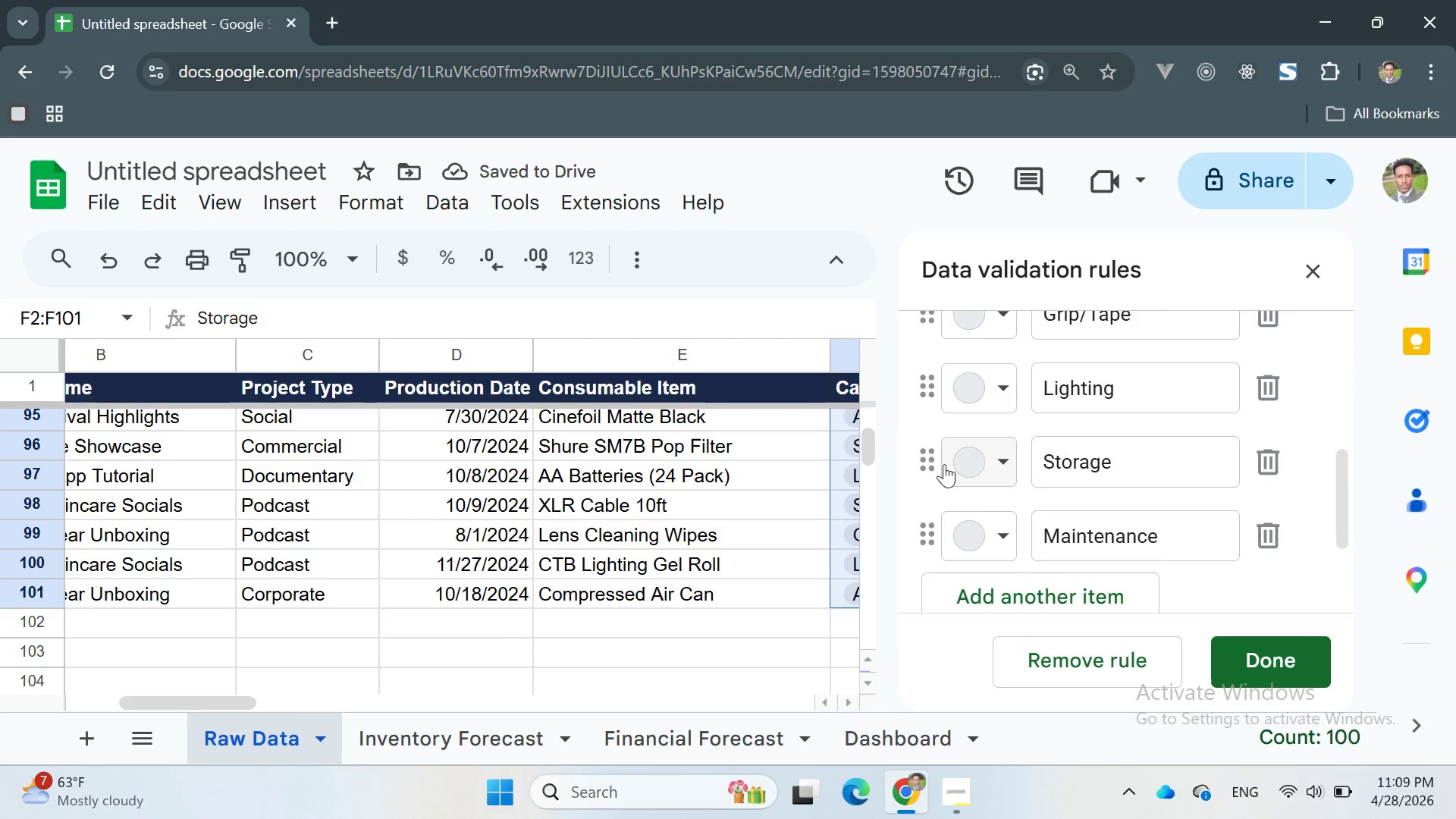 
left_click_drag(start_coordinate=[937, 463], to_coordinate=[949, 321])
 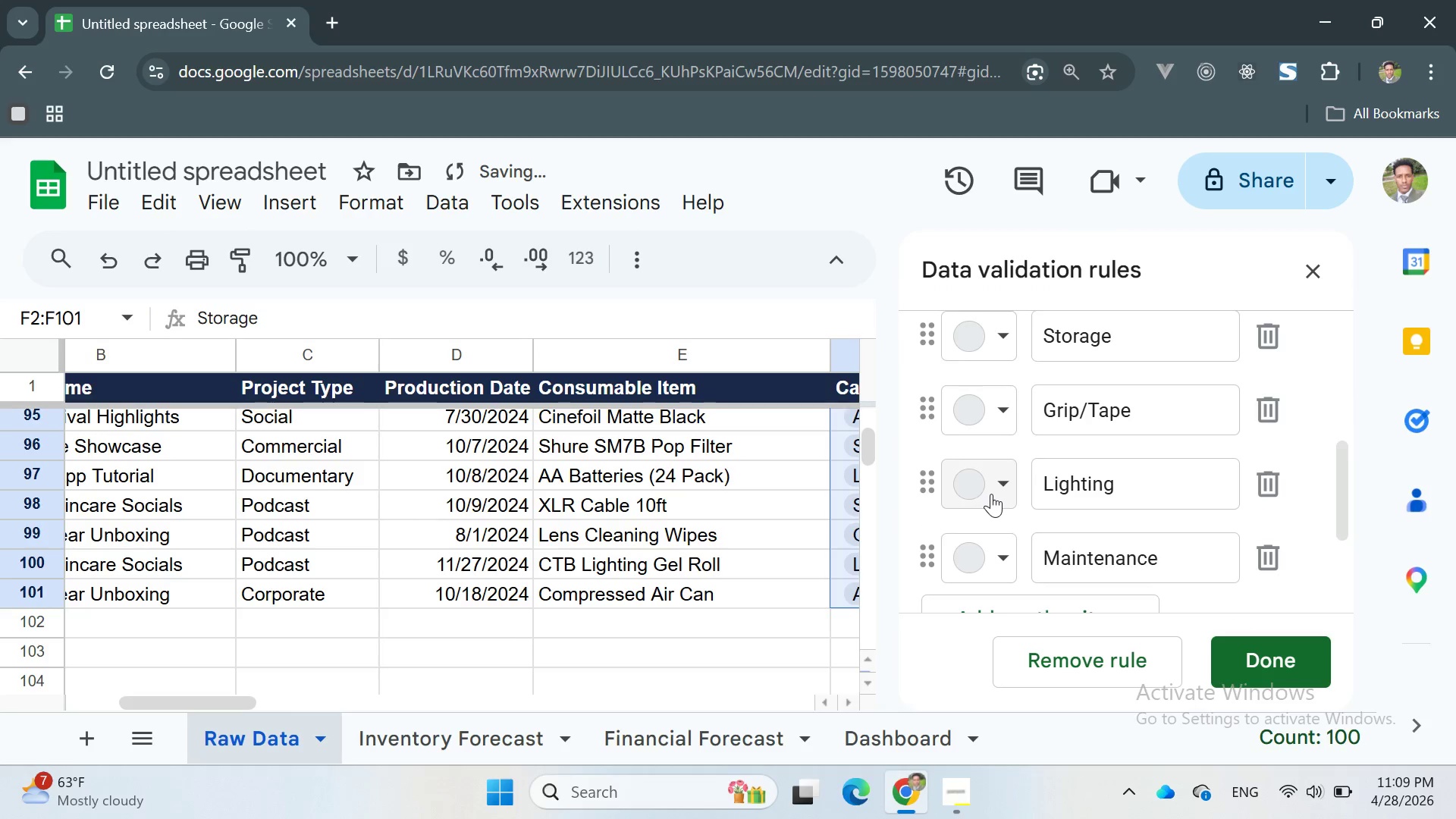 
scroll: coordinate [992, 495], scroll_direction: down, amount: 1.0
 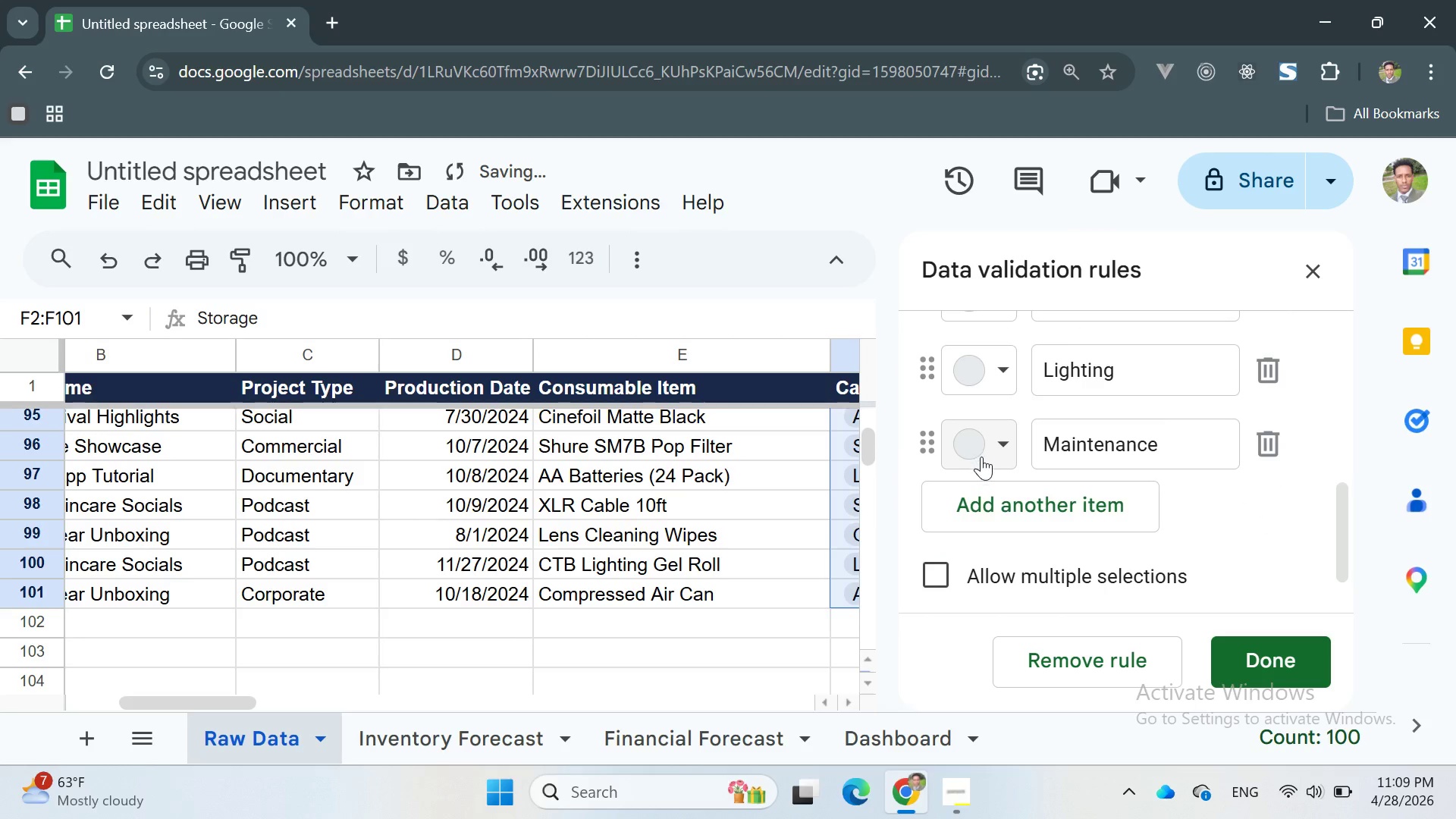 
scroll: coordinate [981, 461], scroll_direction: up, amount: 1.0
 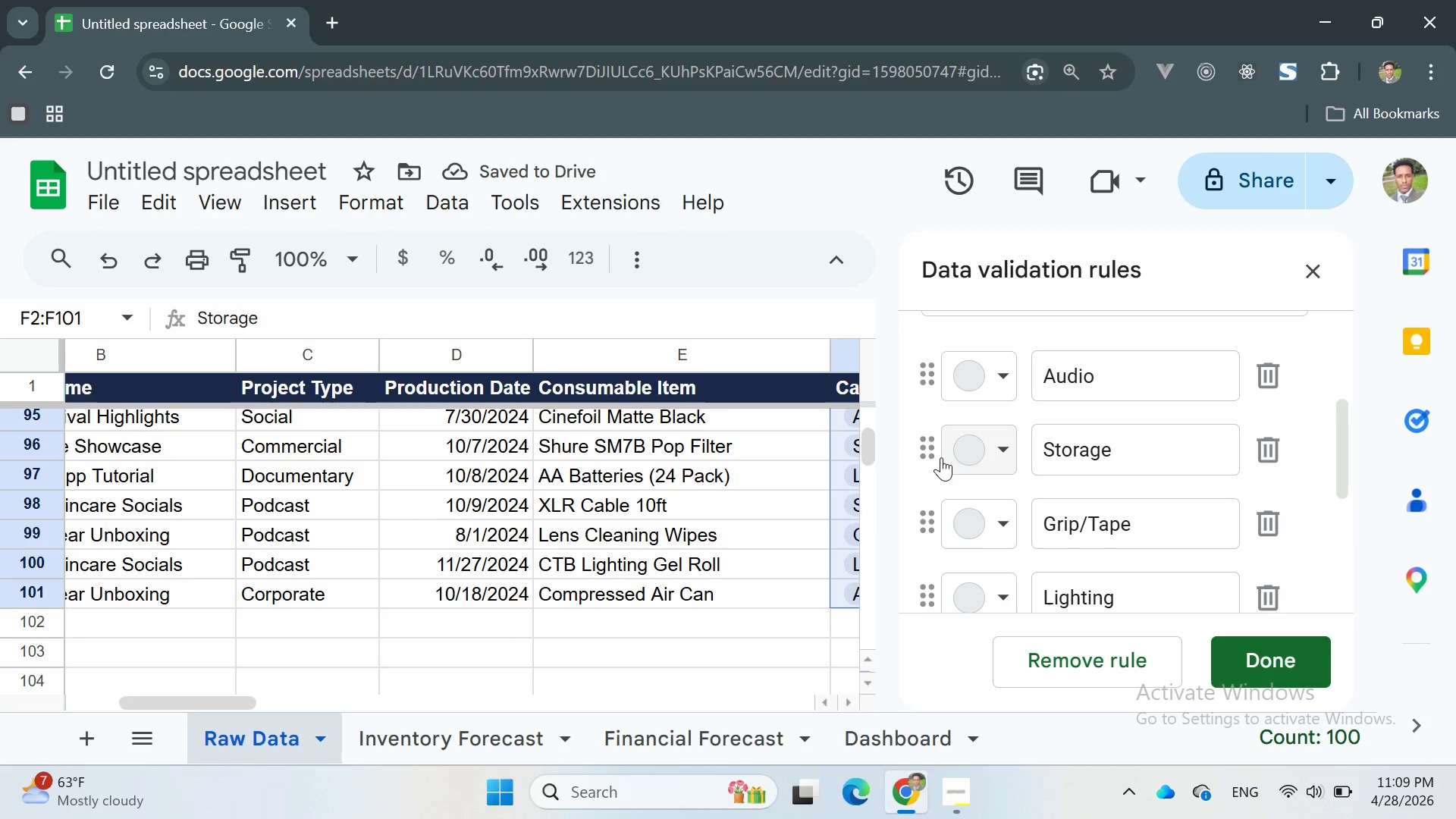 
left_click_drag(start_coordinate=[935, 453], to_coordinate=[942, 402])
 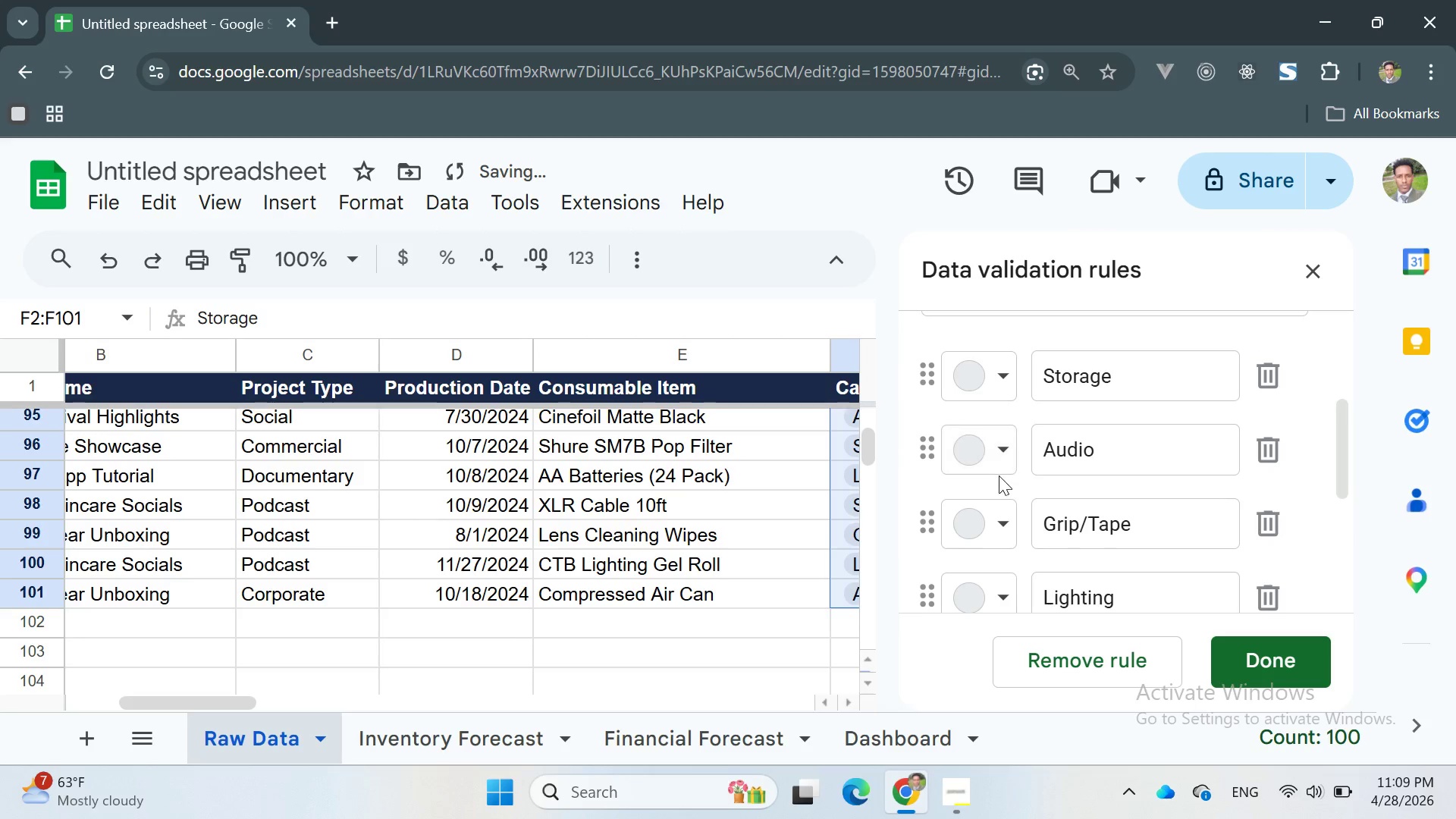 
scroll: coordinate [999, 475], scroll_direction: up, amount: 4.0
 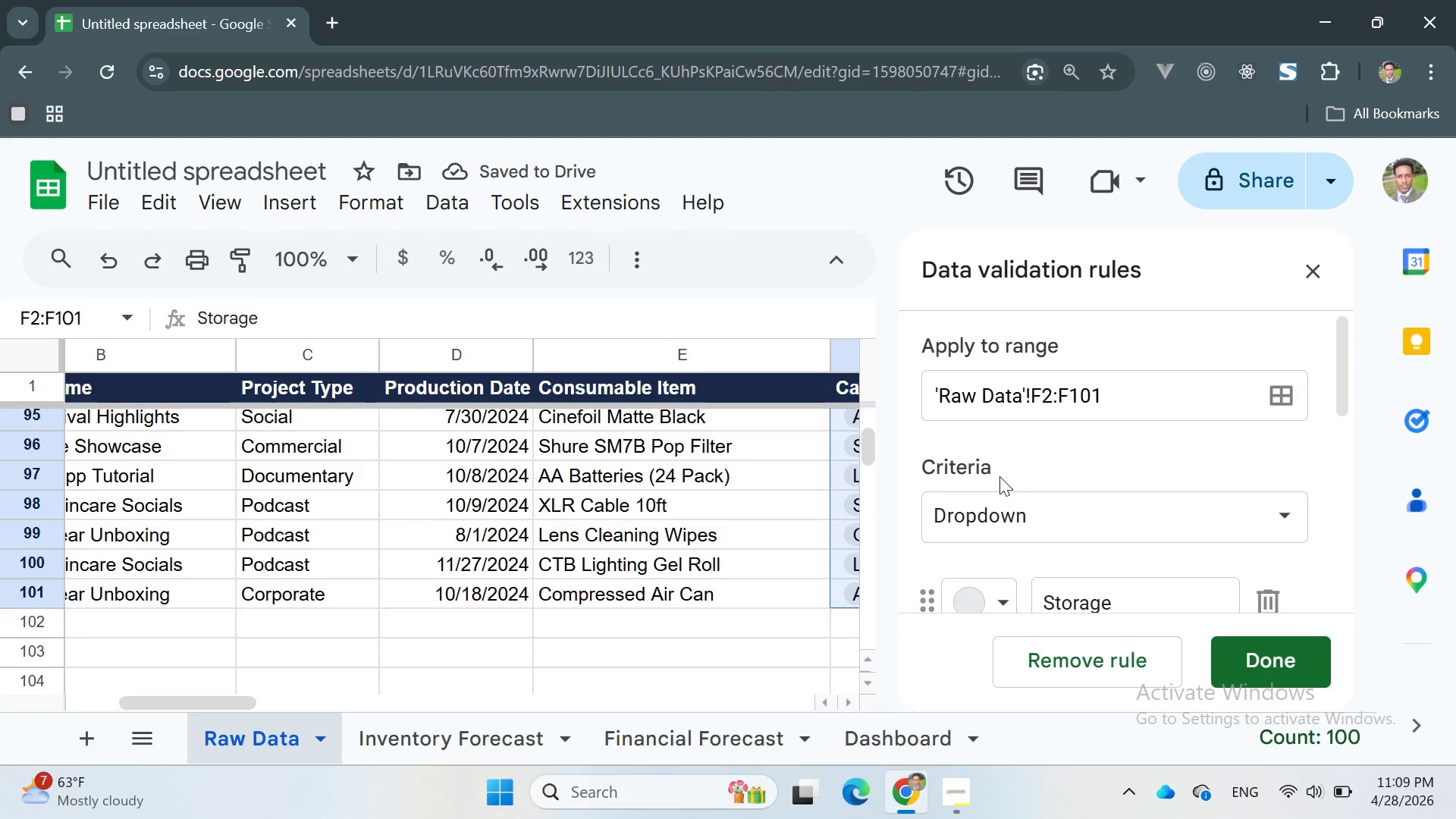 
scroll: coordinate [999, 476], scroll_direction: down, amount: 1.0
 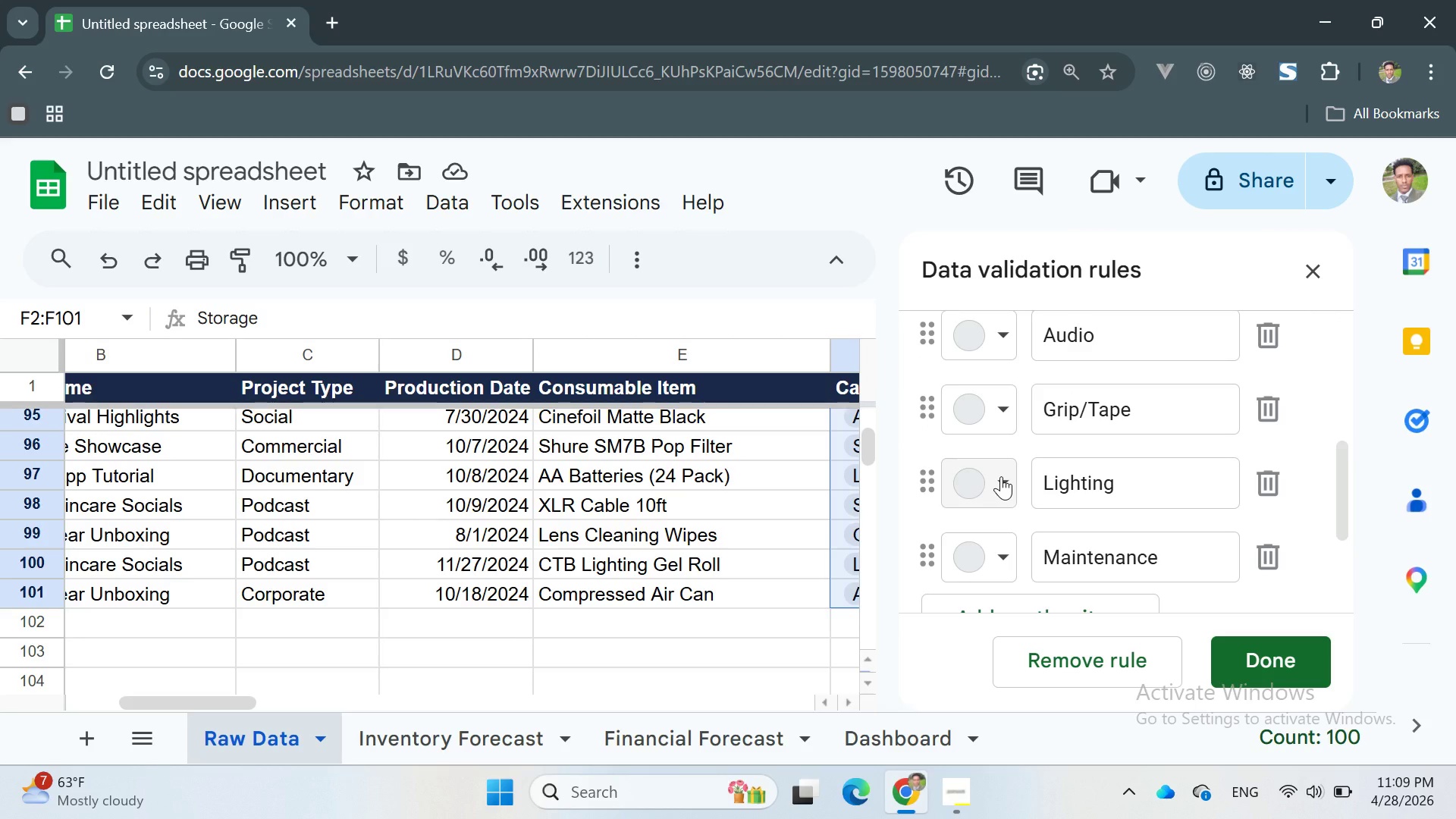 
wait(7.62)
 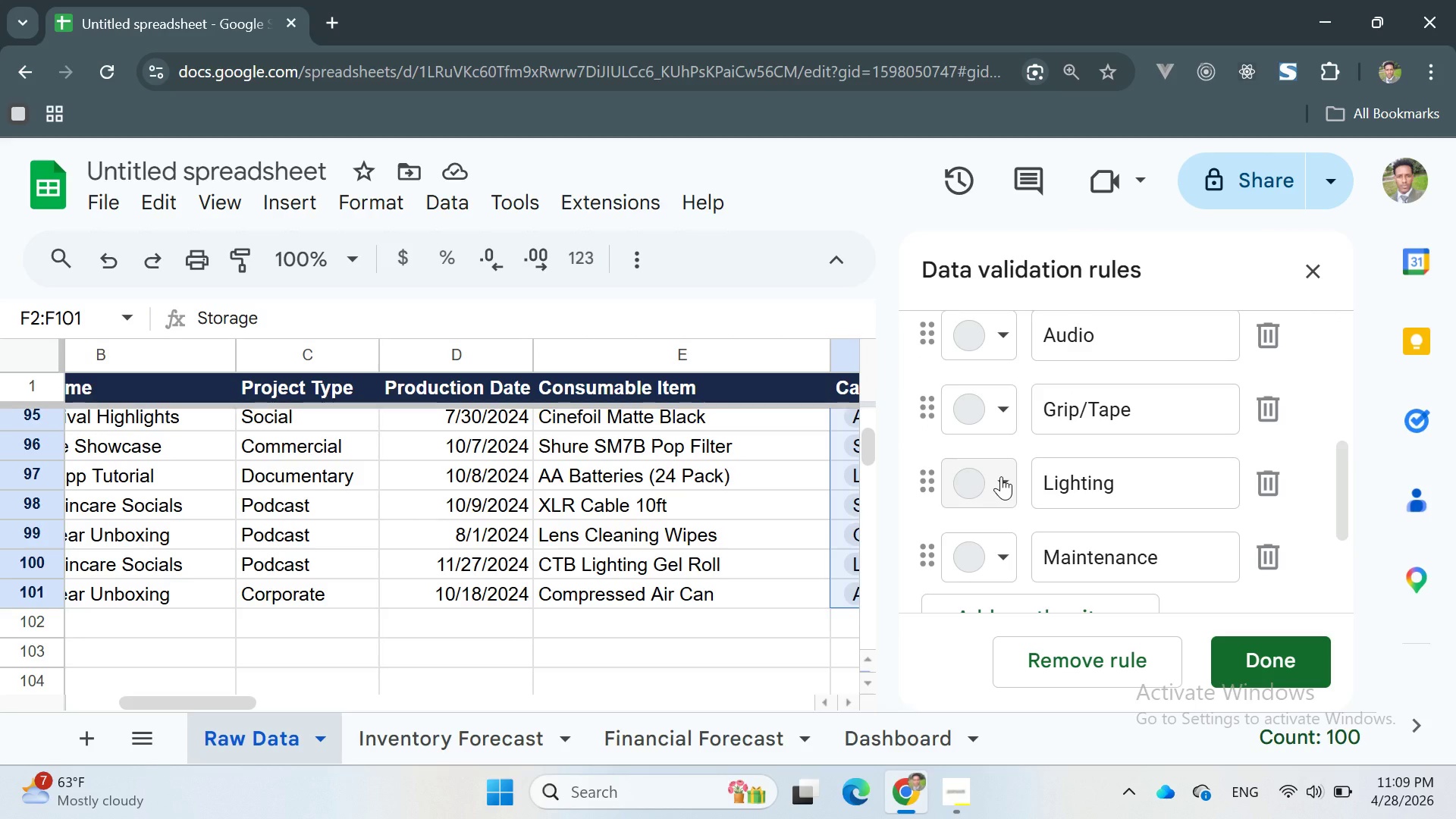 
left_click([1254, 651])
 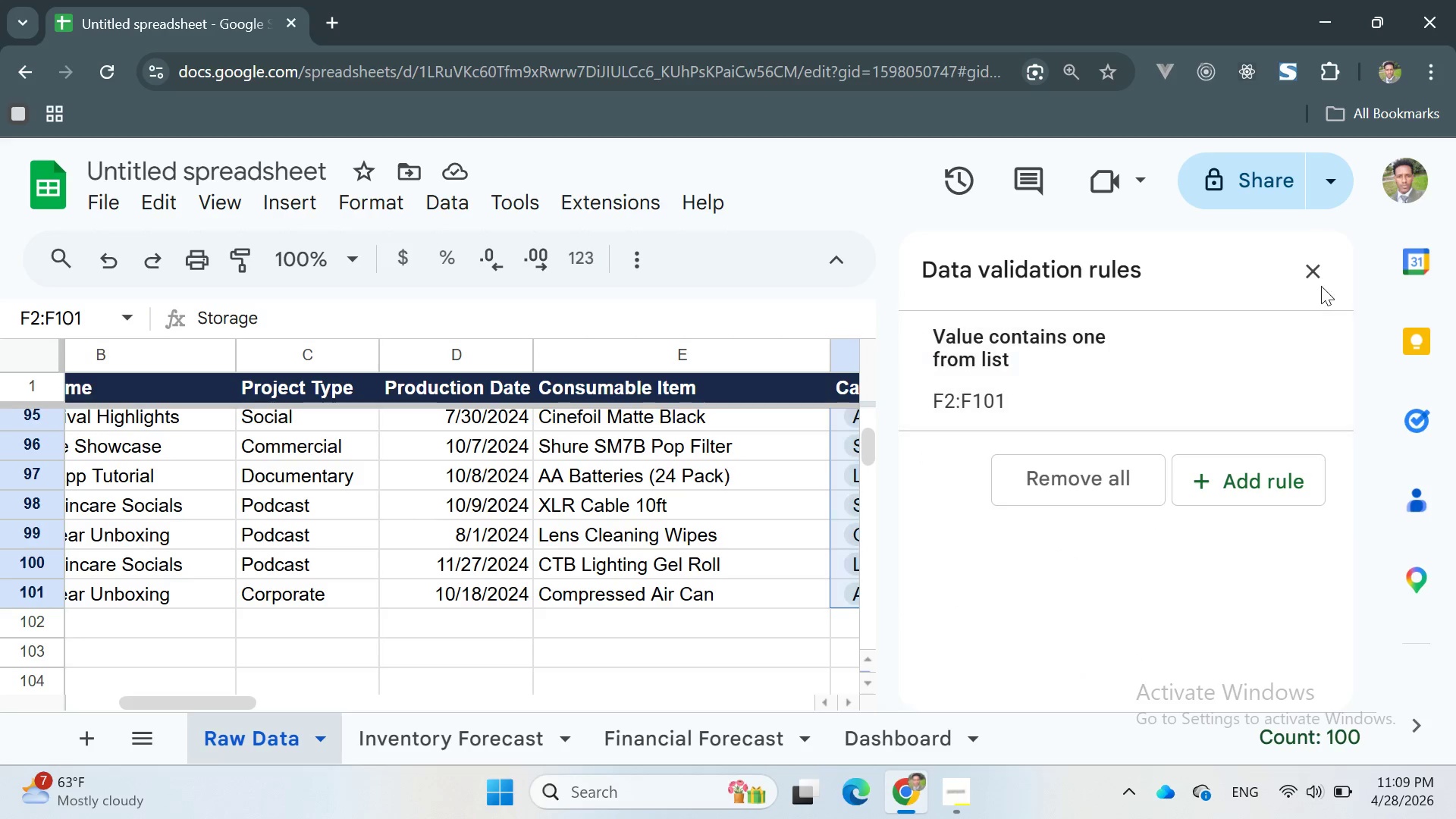 
left_click([1309, 268])
 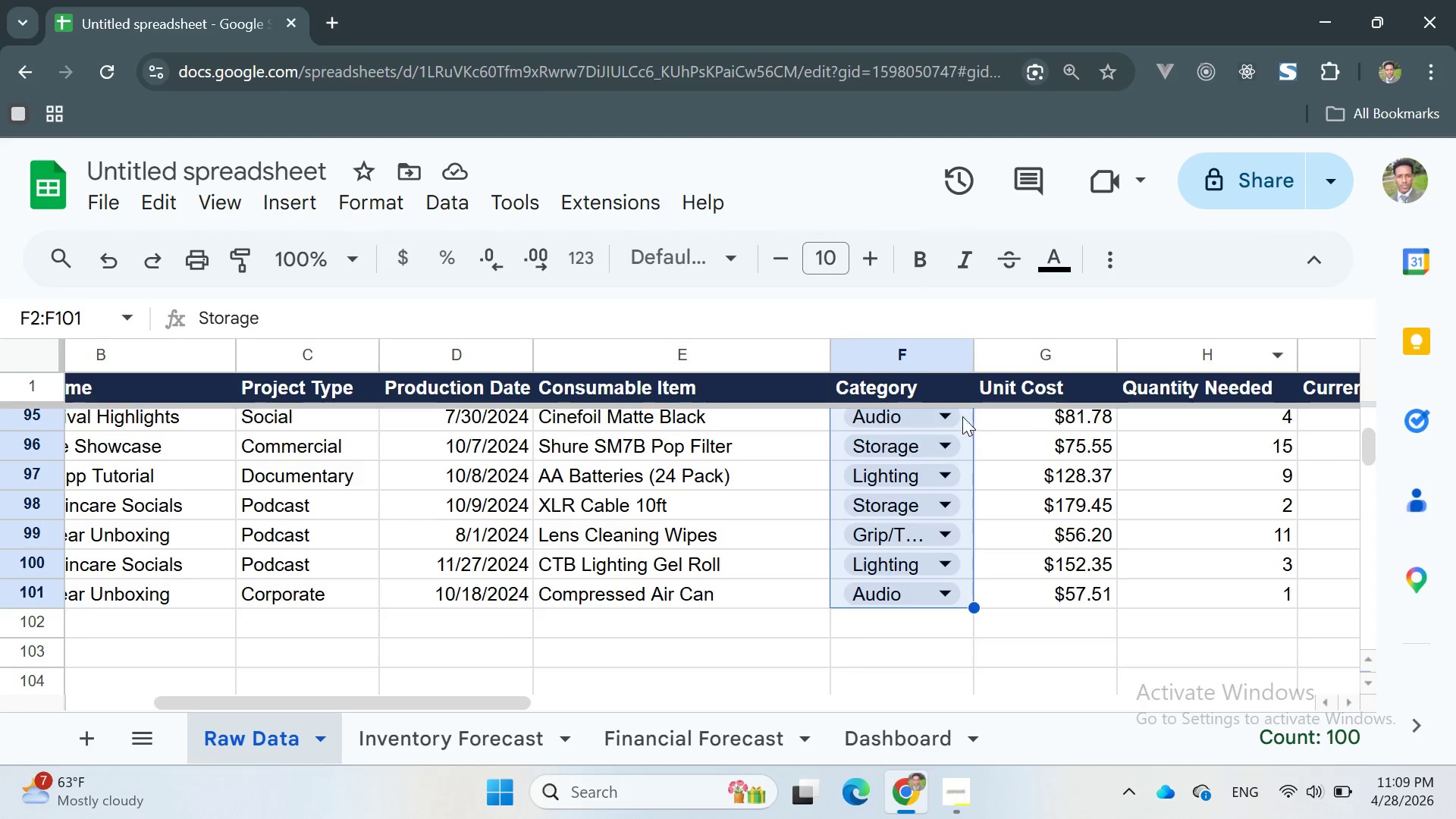 
scroll: coordinate [944, 469], scroll_direction: up, amount: 2.0
 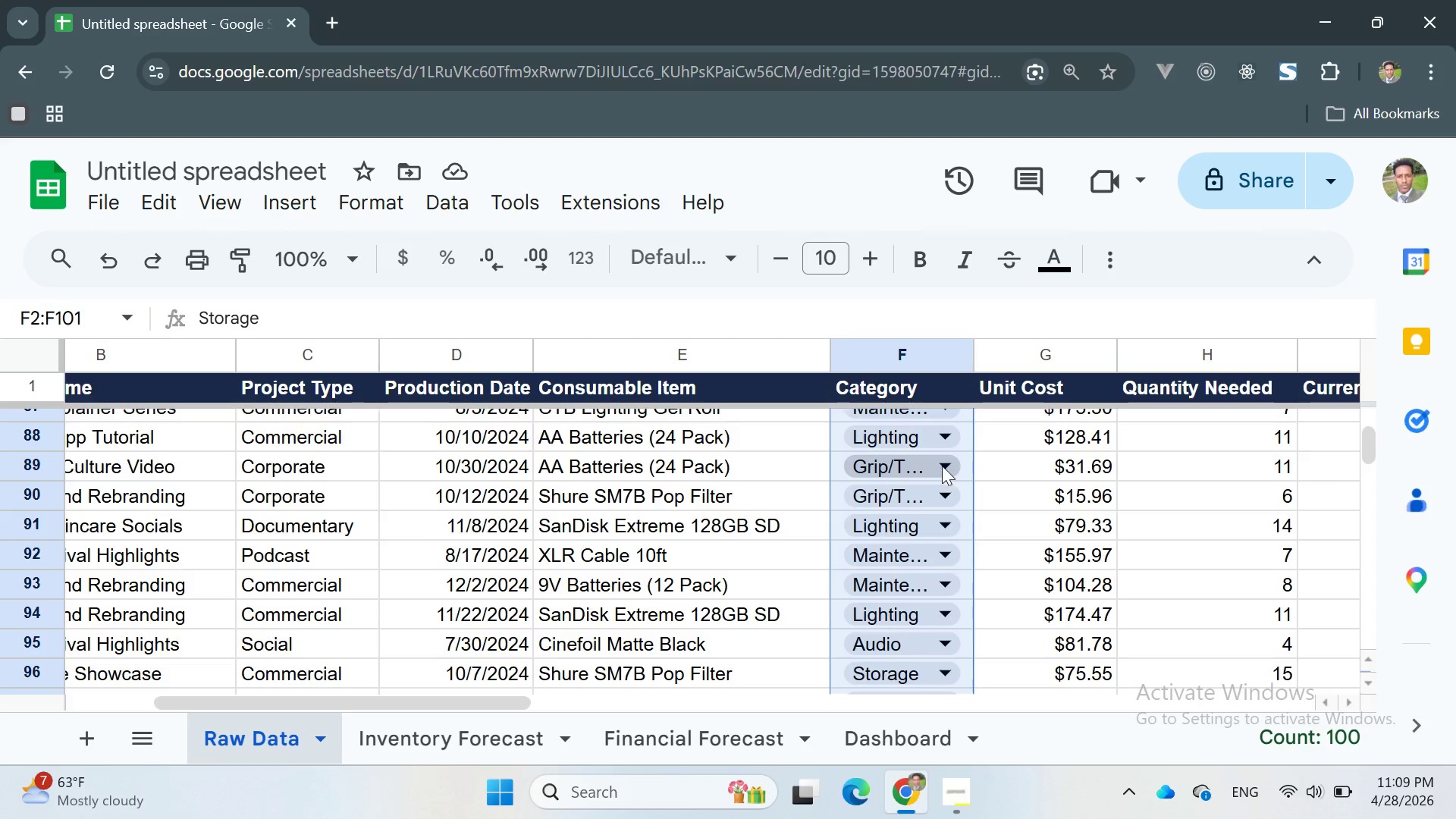 
left_click([942, 466])
 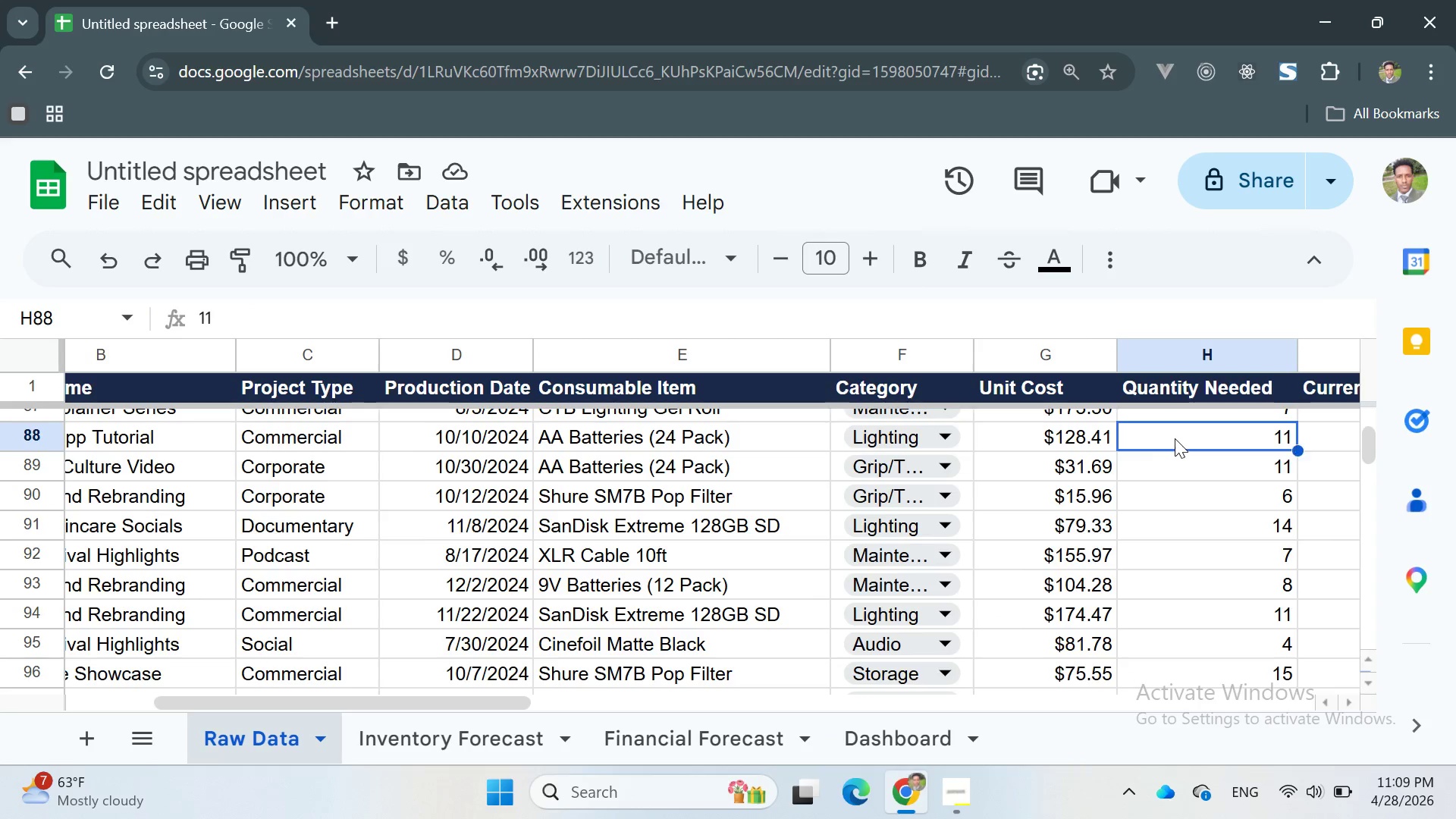 
scroll: coordinate [929, 483], scroll_direction: up, amount: 53.0